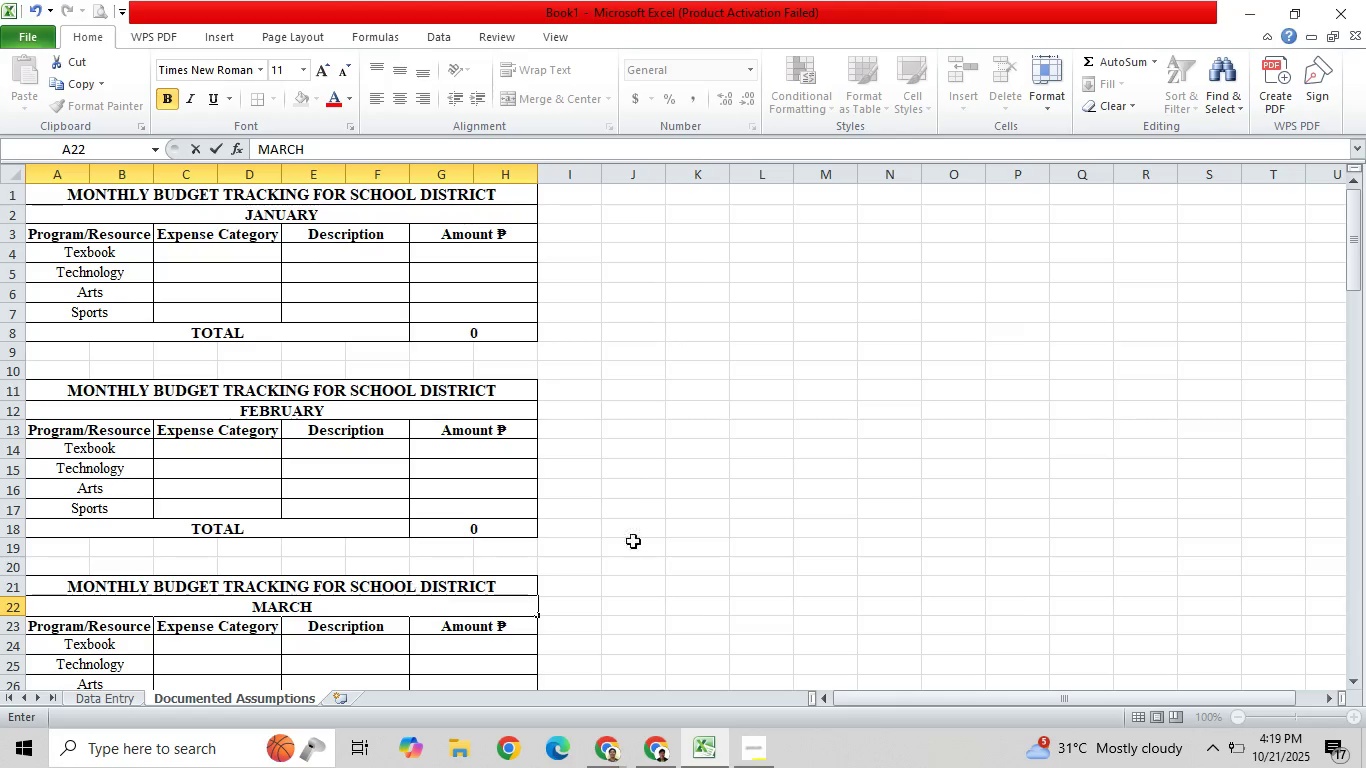 
scroll: coordinate [613, 438], scroll_direction: down, amount: 1.0
 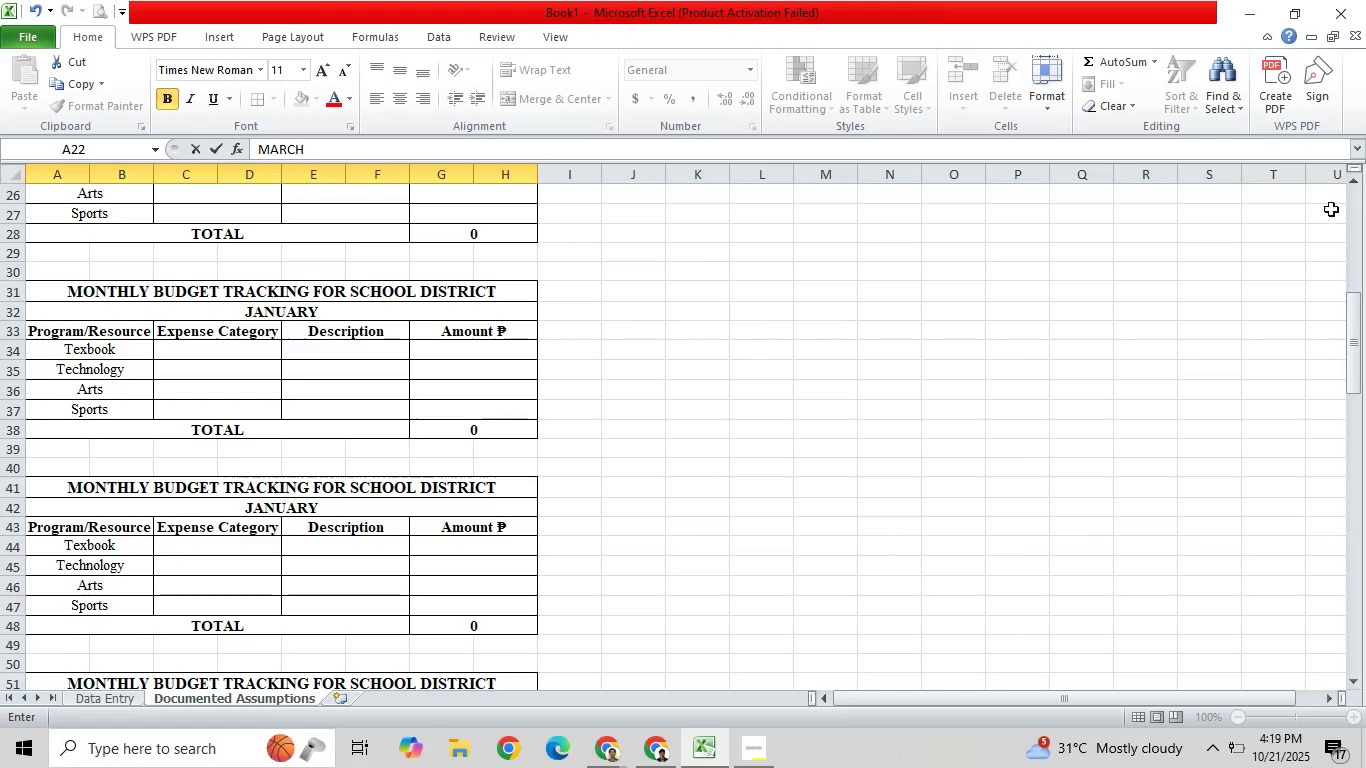 
double_click([1357, 186])
 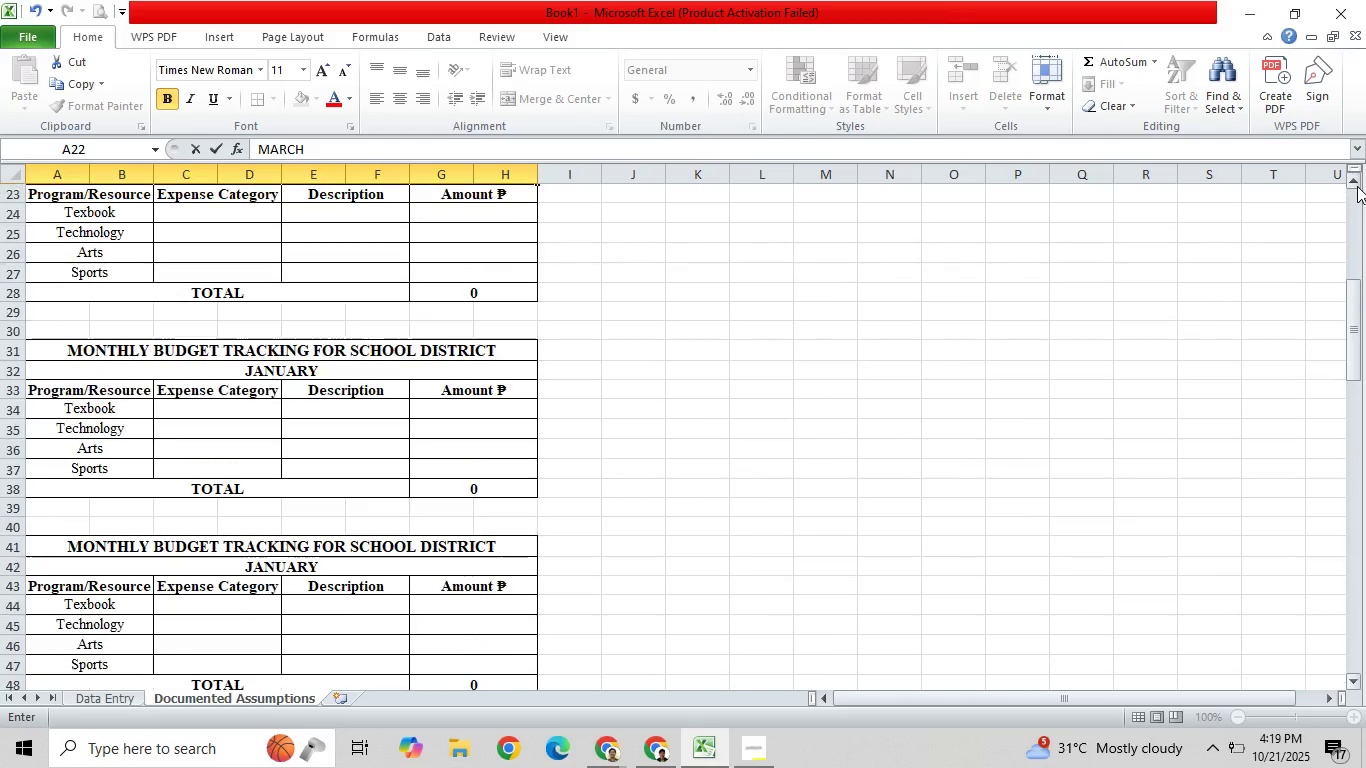 
triple_click([1357, 186])
 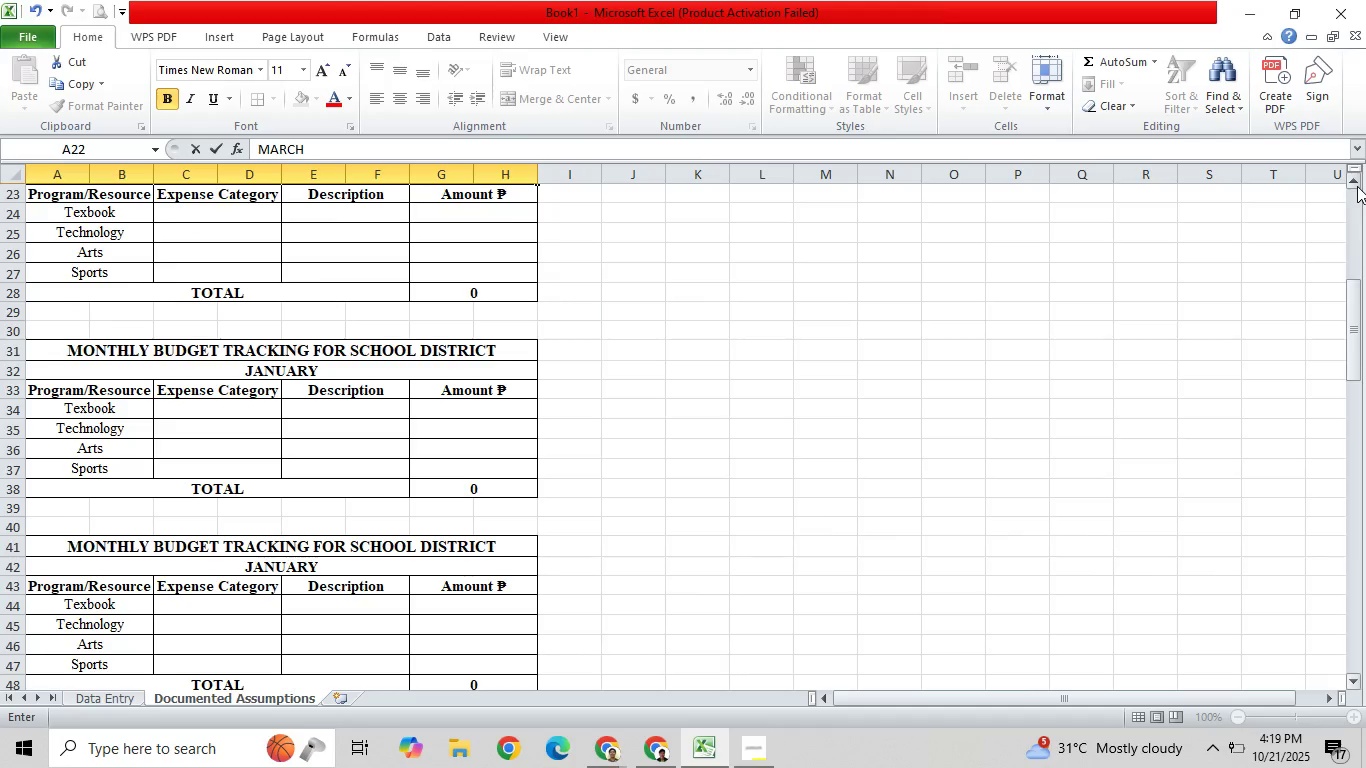 
triple_click([1357, 186])
 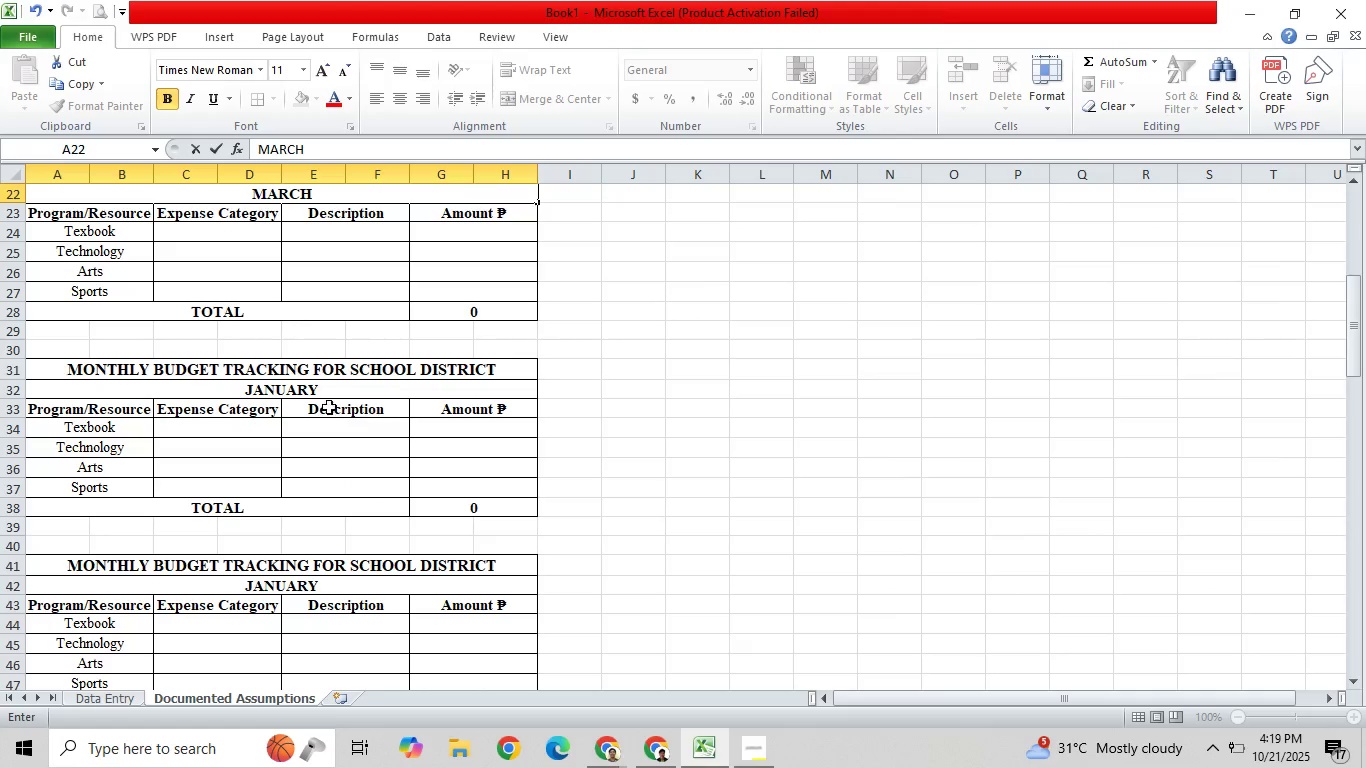 
left_click([319, 389])
 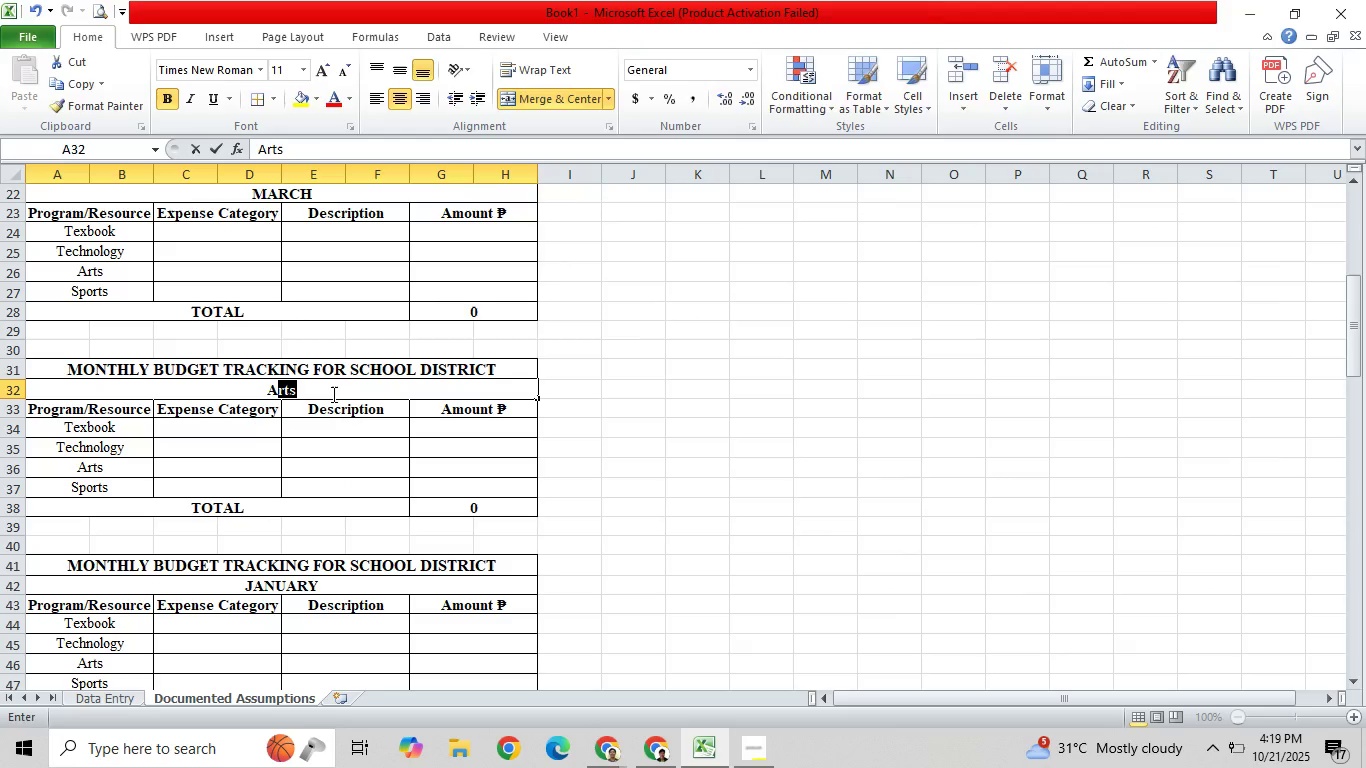 
type(APRILMAY)
 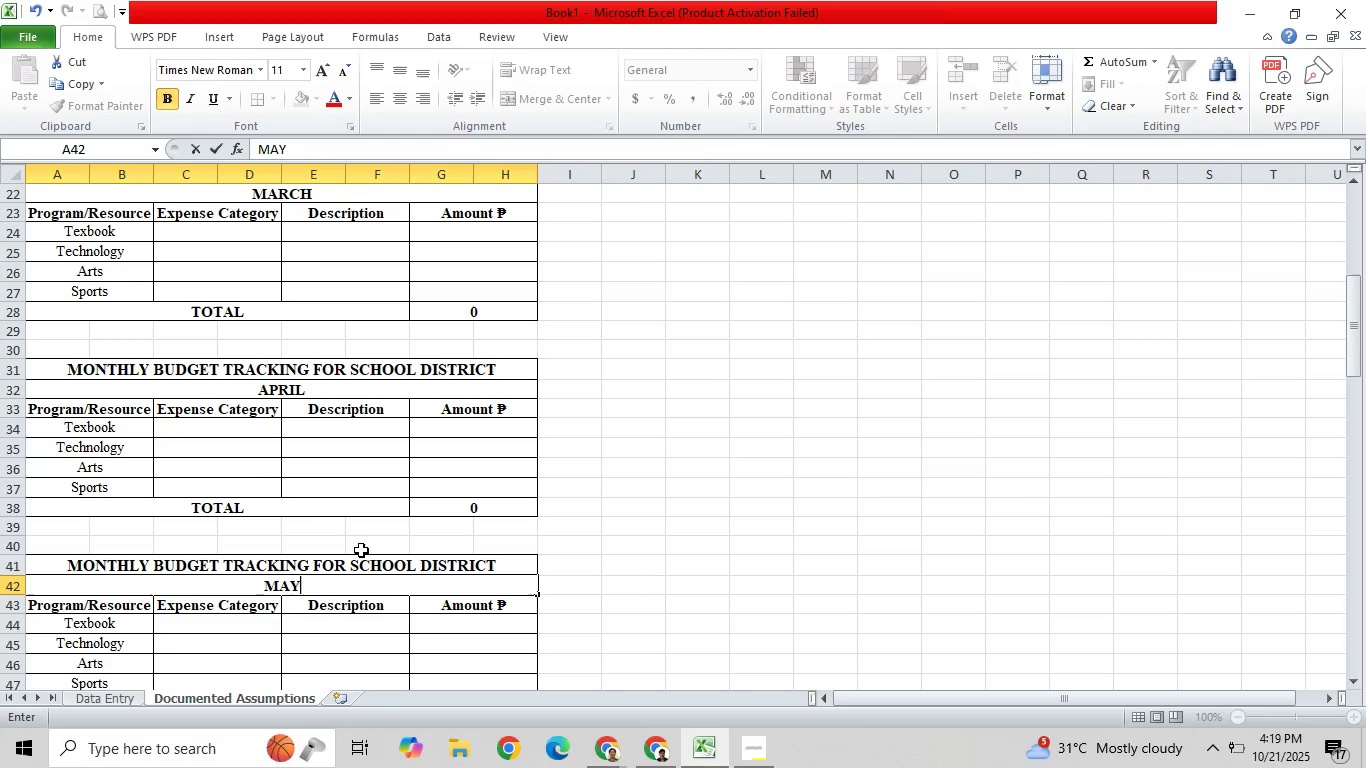 
scroll: coordinate [358, 556], scroll_direction: down, amount: 1.0
 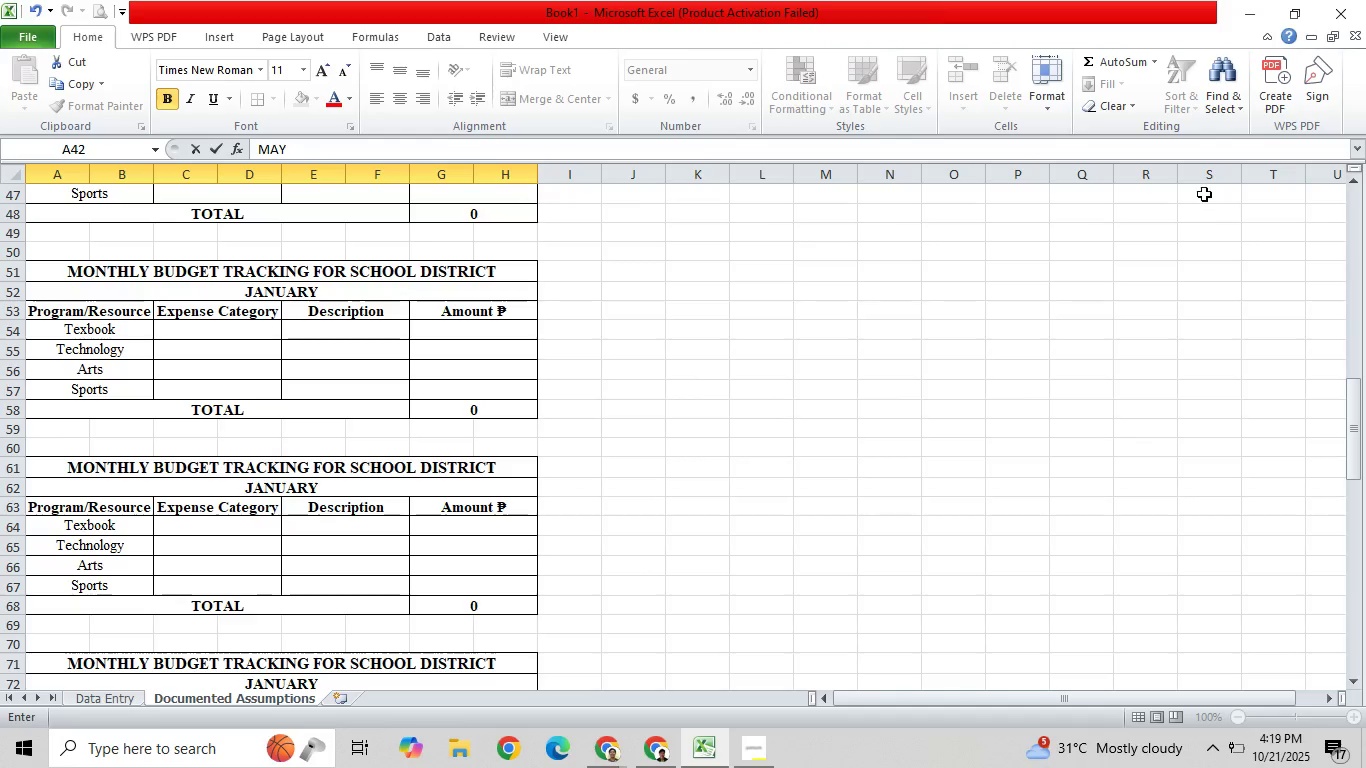 
double_click([1355, 183])
 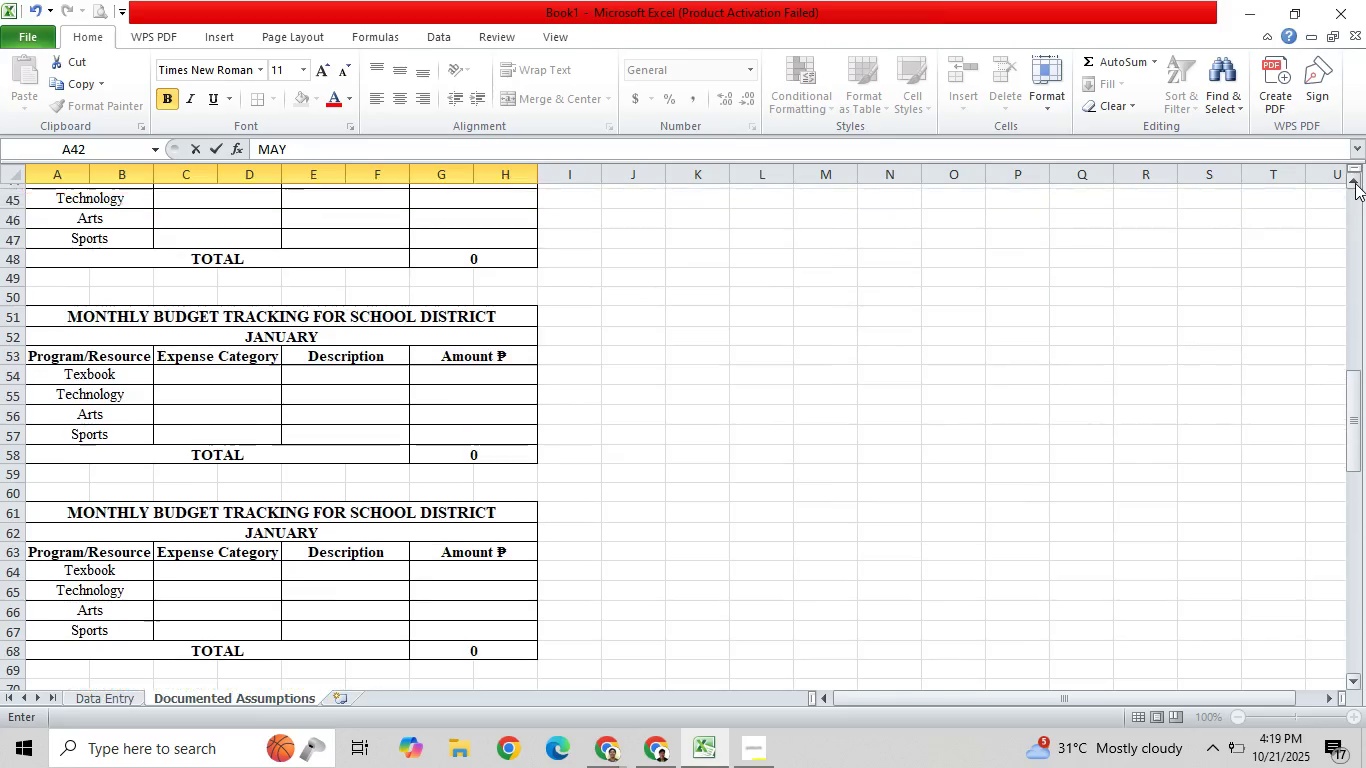 
triple_click([1355, 183])
 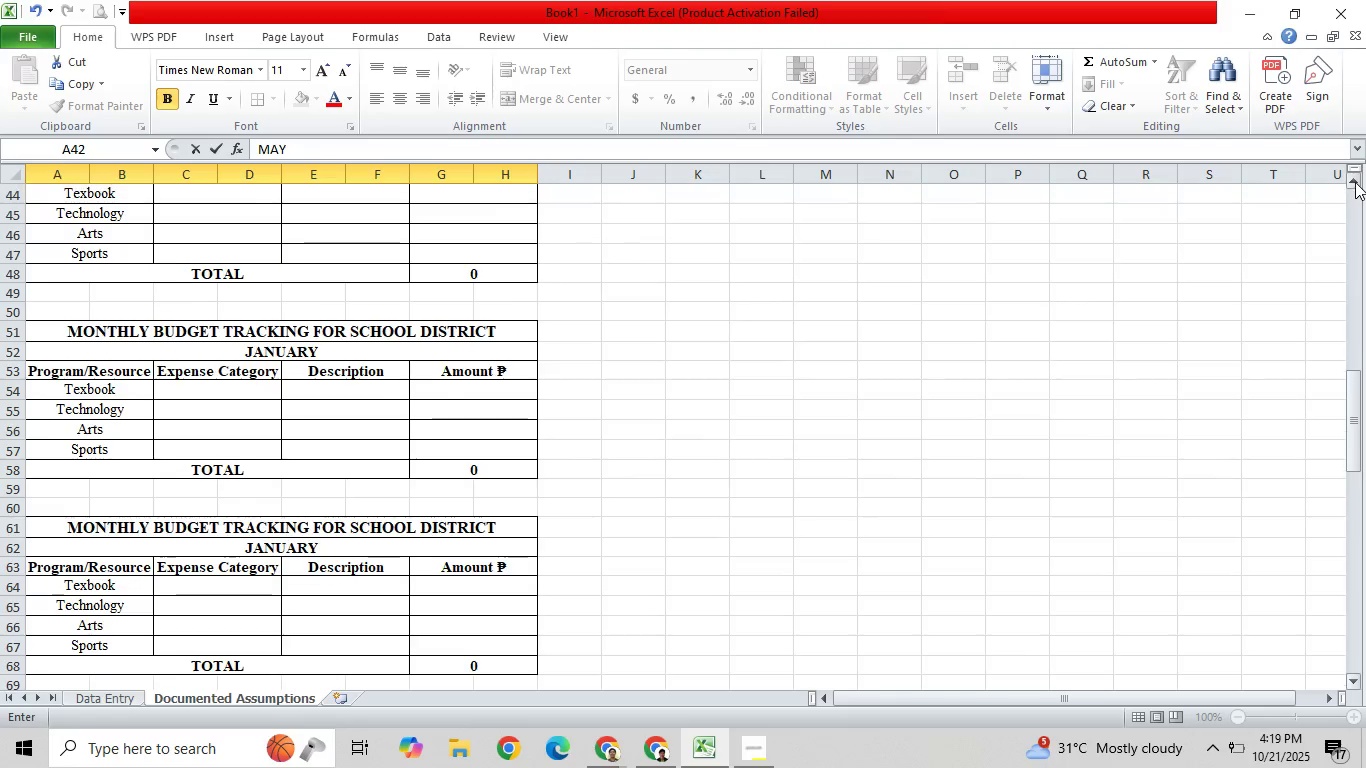 
triple_click([1355, 182])
 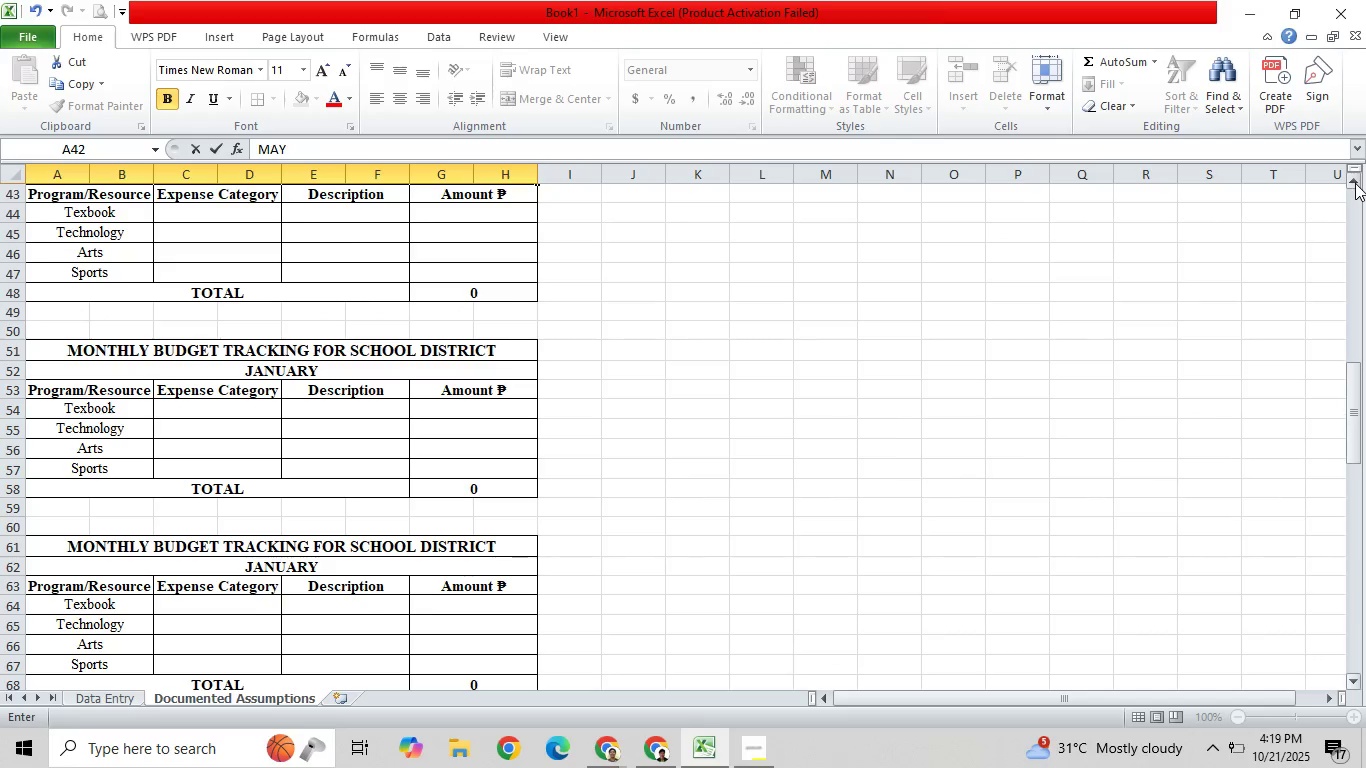 
triple_click([1355, 183])
 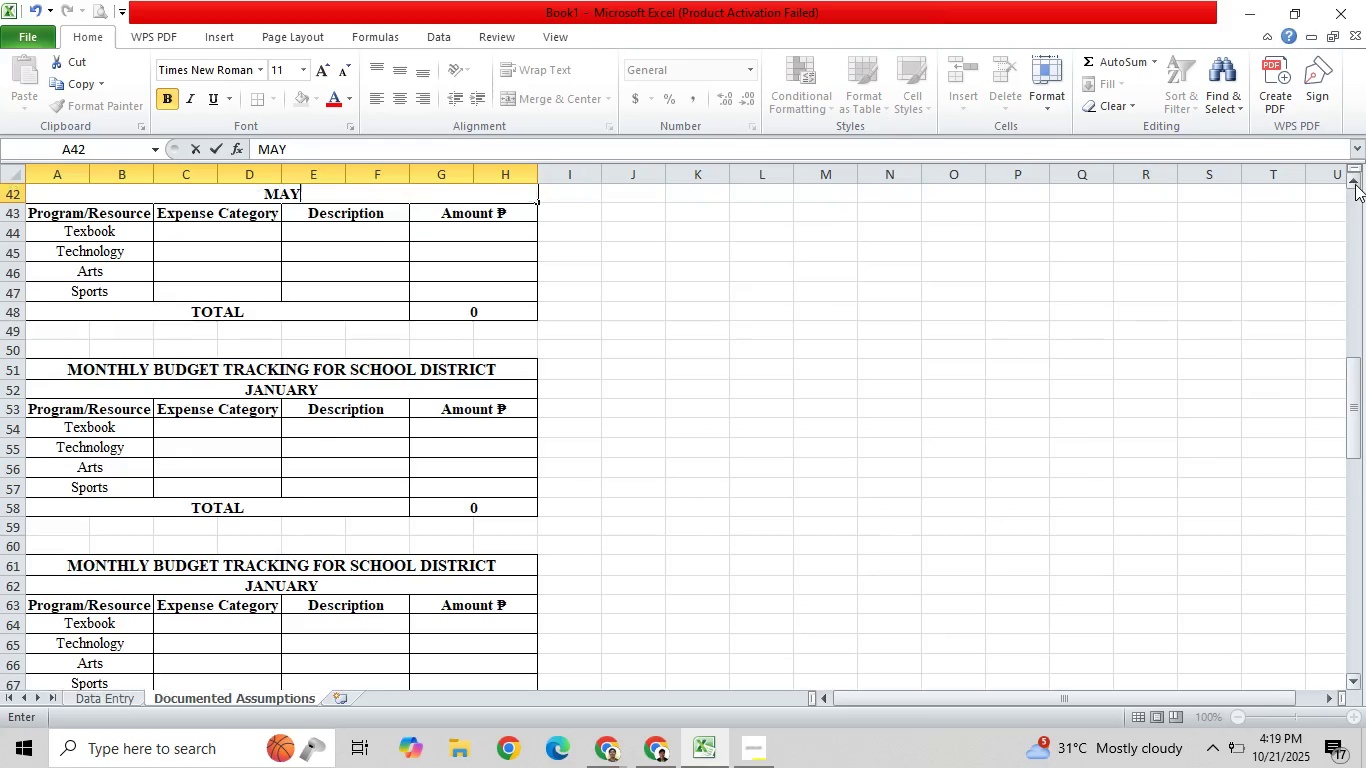 
triple_click([1355, 184])
 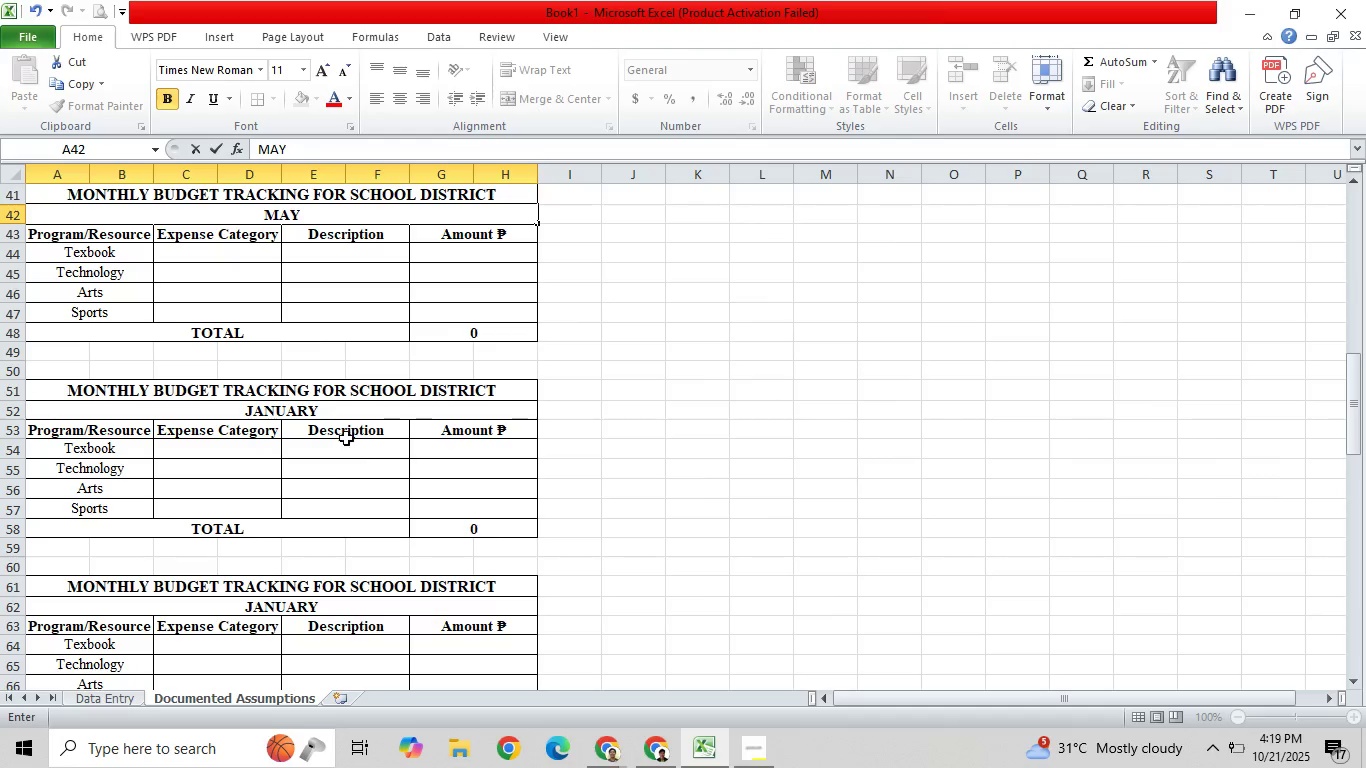 
left_click([306, 414])
 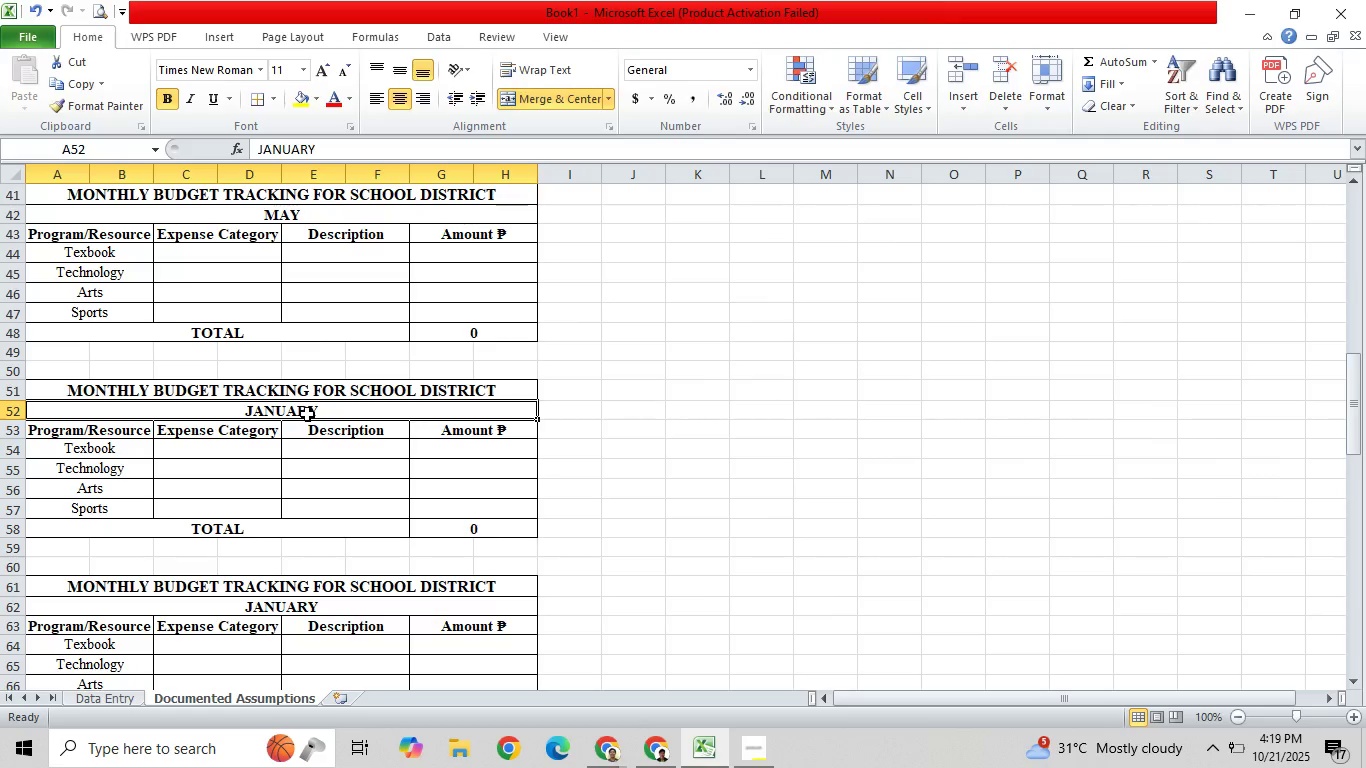 
type(JUNE)
 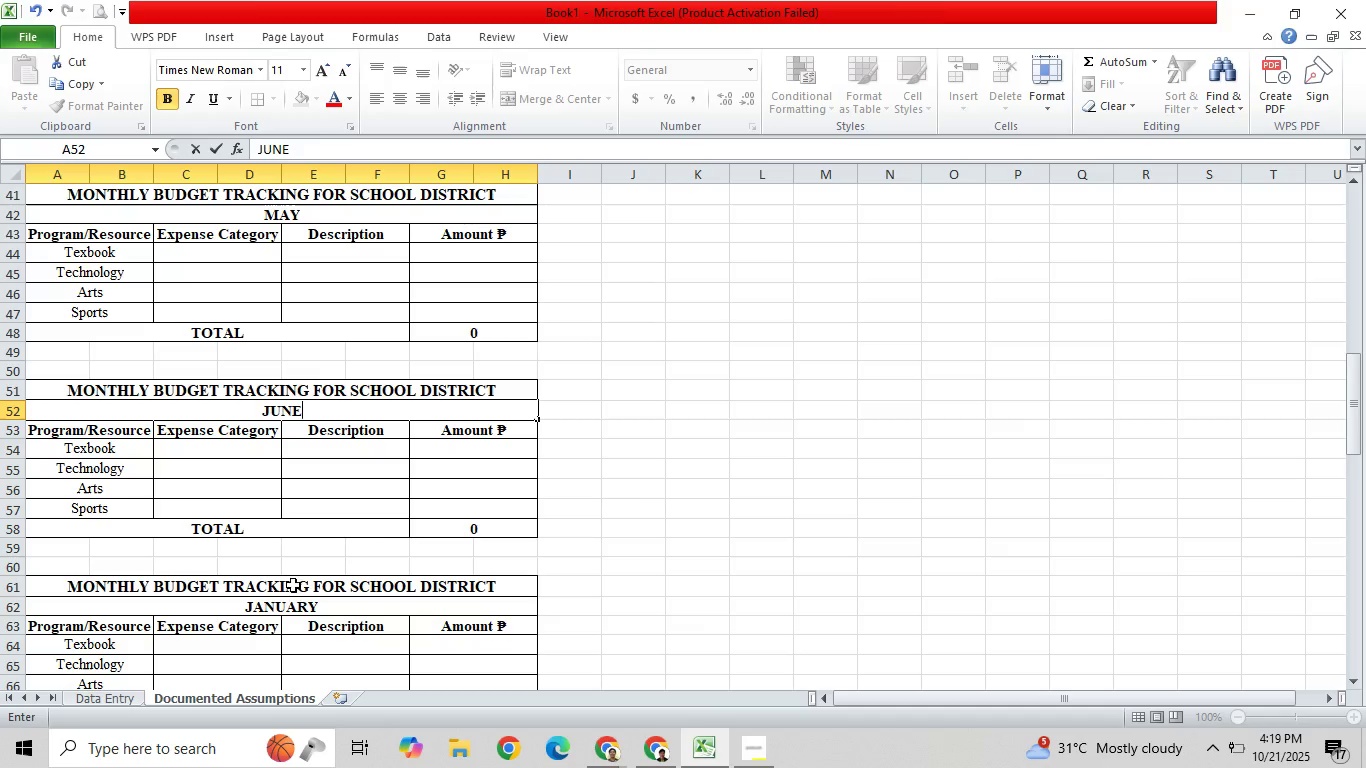 
left_click([297, 603])
 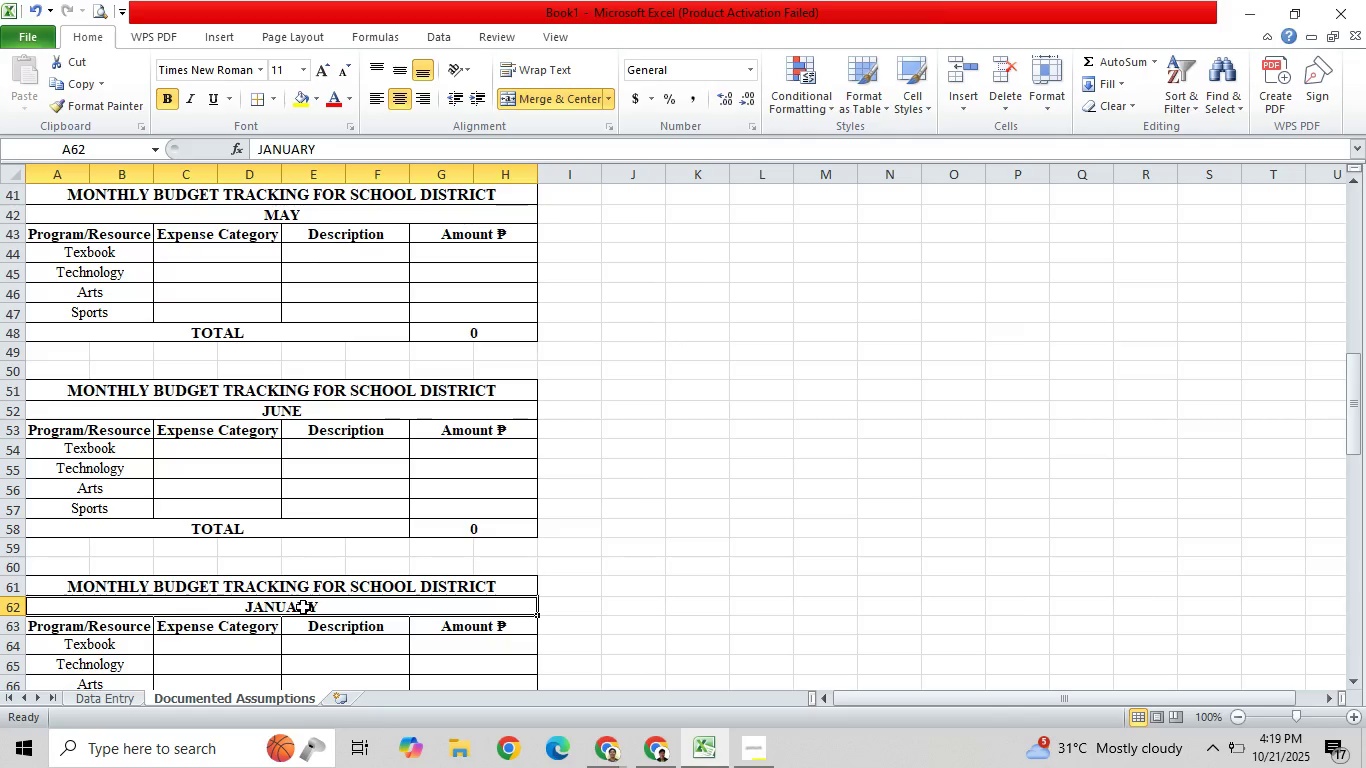 
type(JULY)
 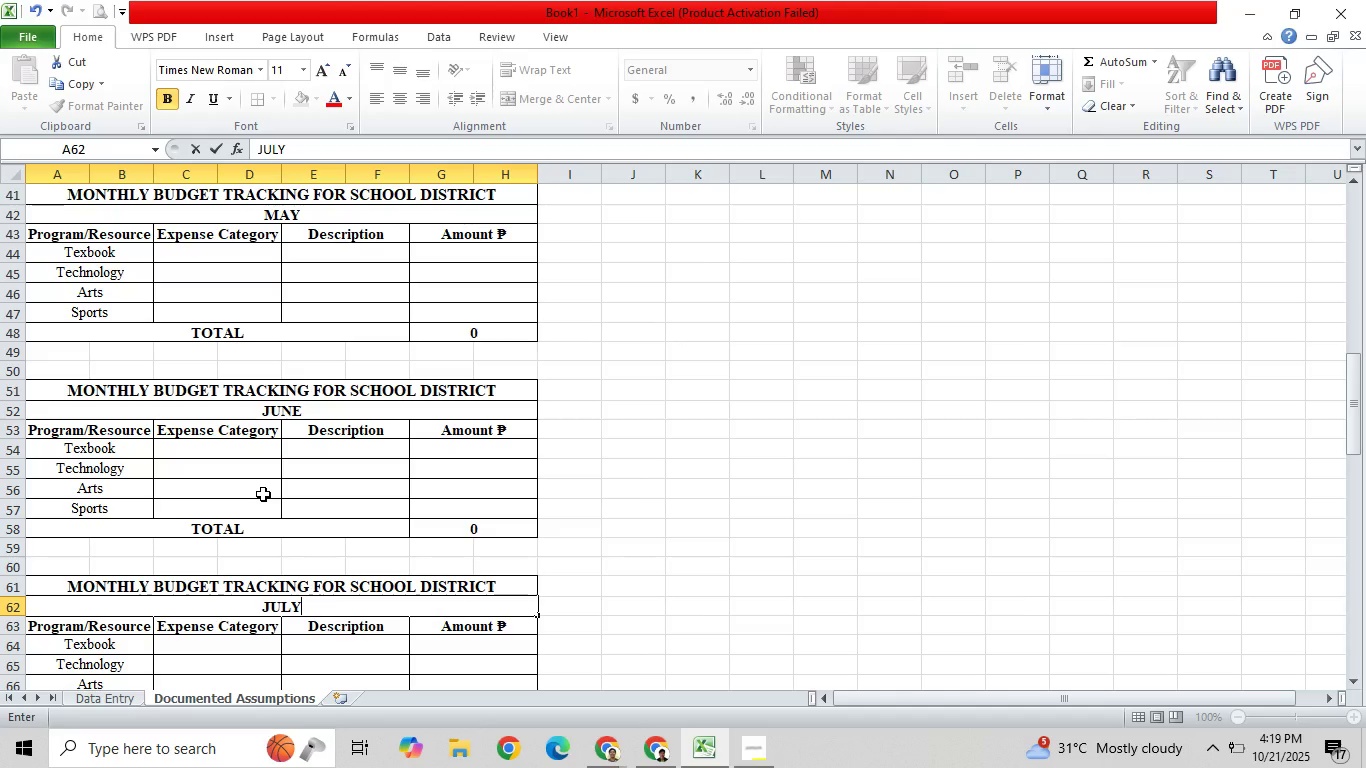 
scroll: coordinate [261, 495], scroll_direction: down, amount: 1.0
 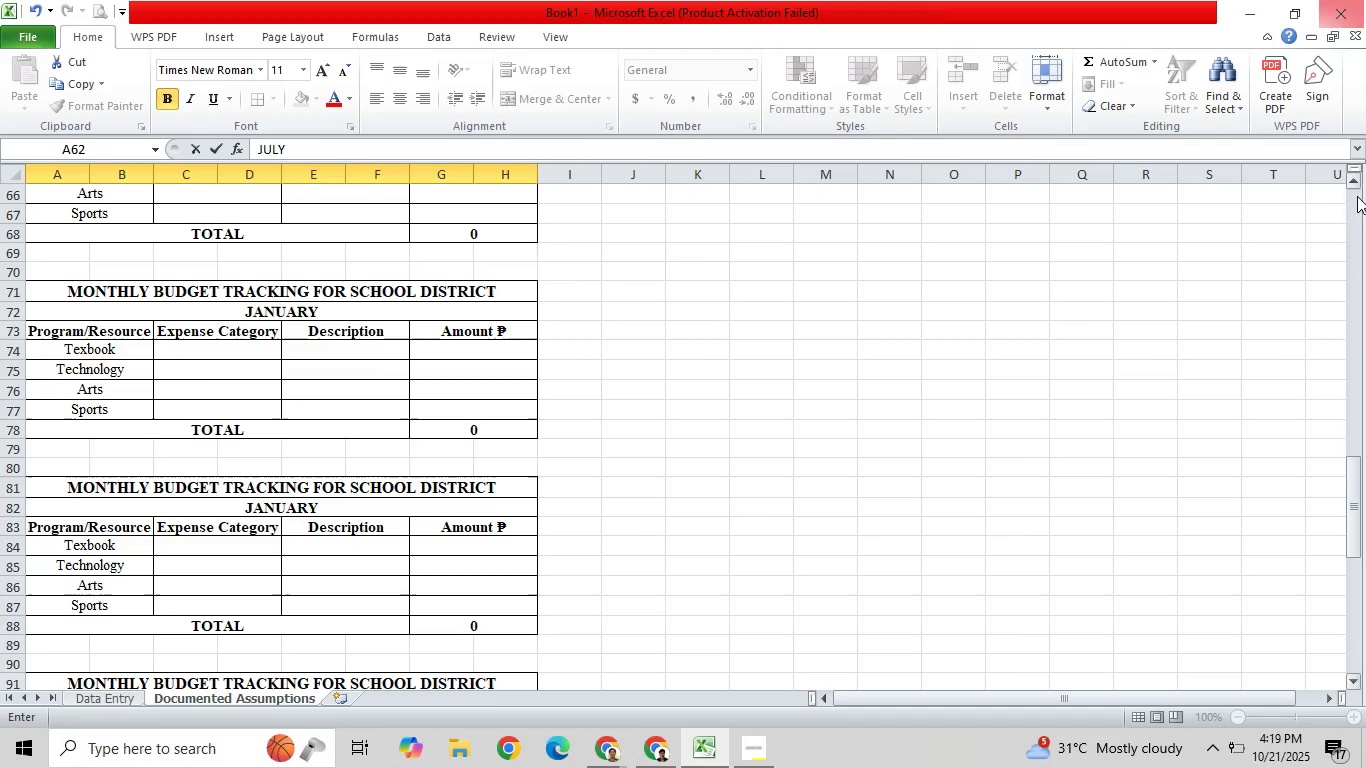 
double_click([1359, 188])
 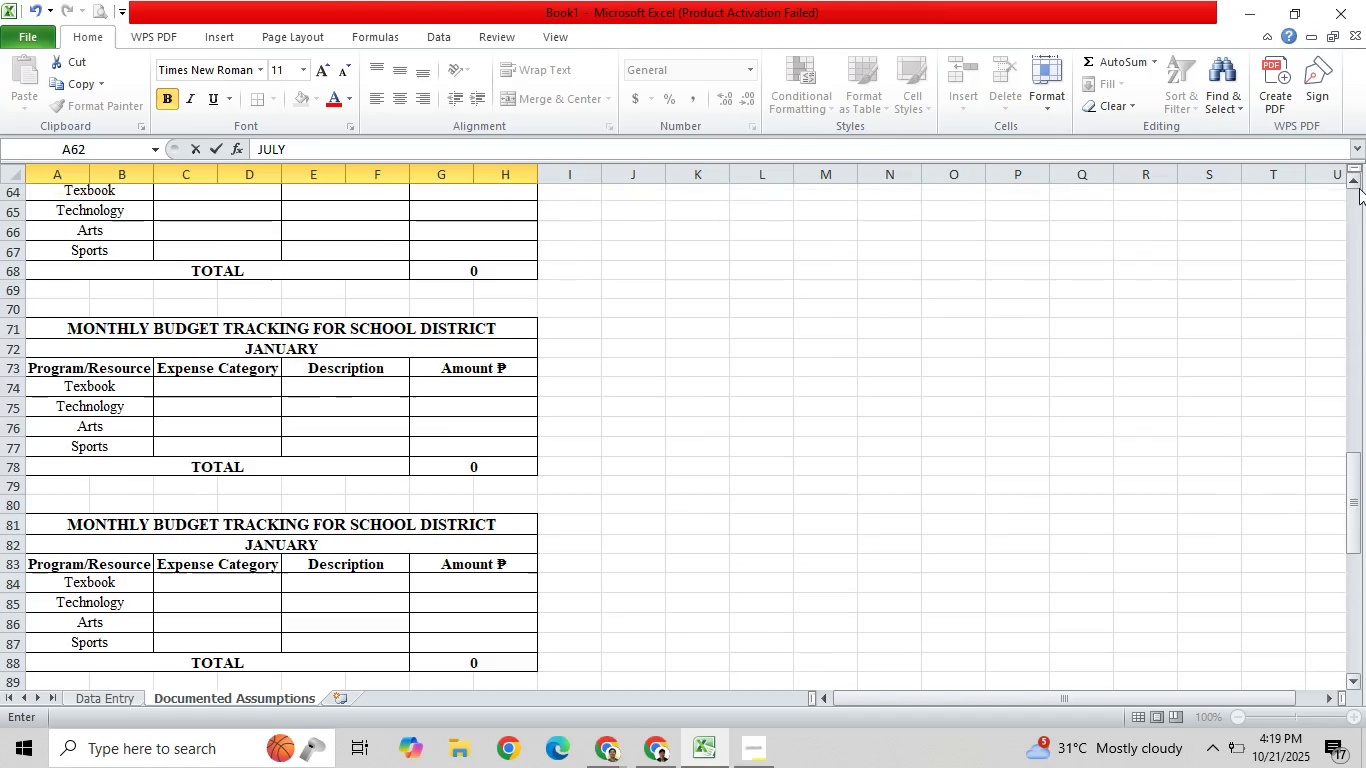 
triple_click([1359, 188])
 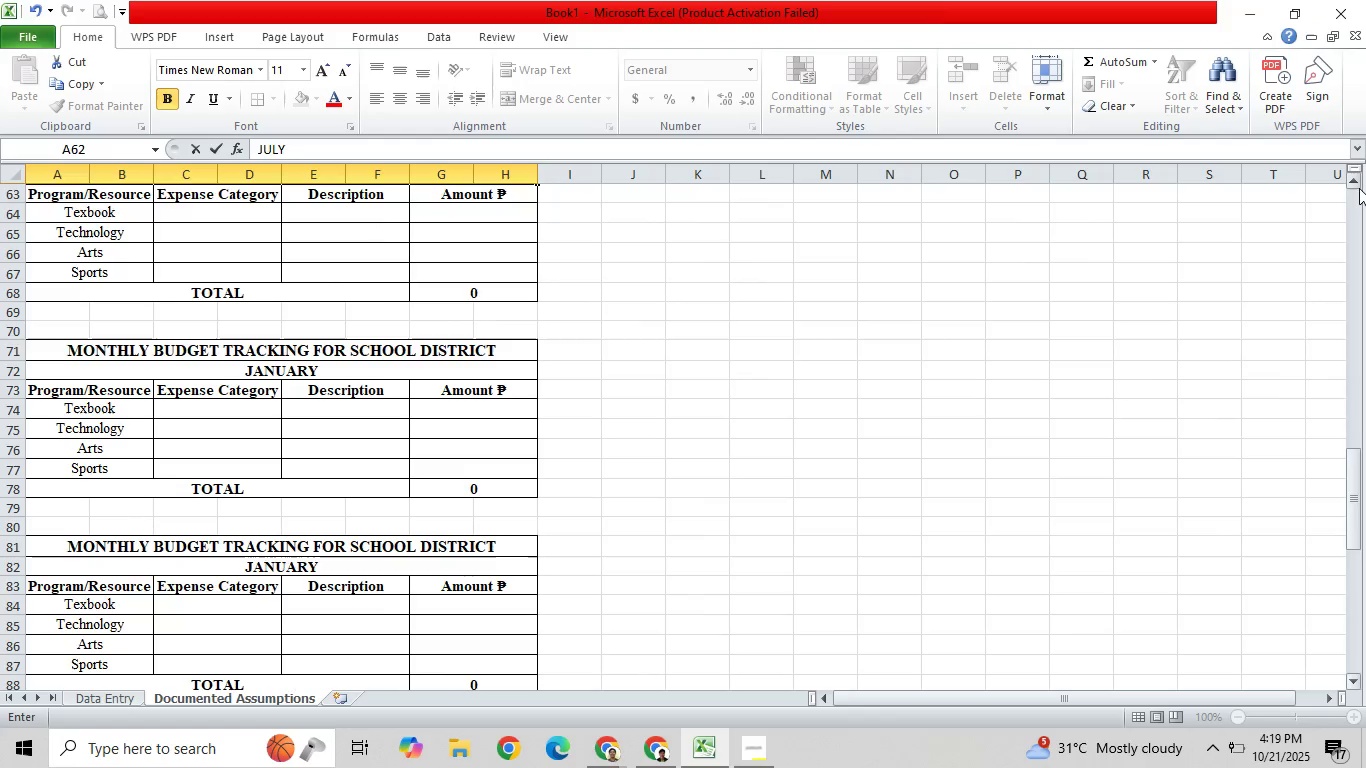 
triple_click([1359, 188])
 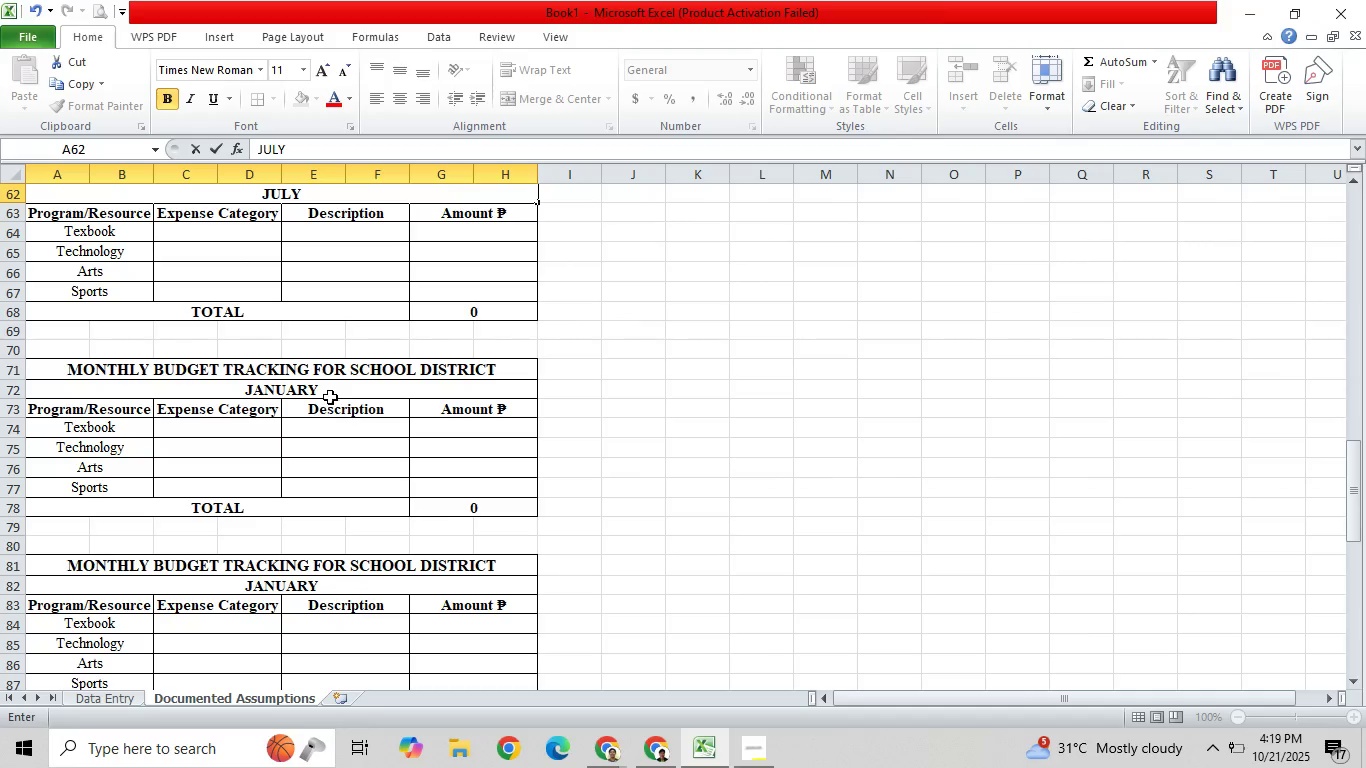 
left_click([299, 395])
 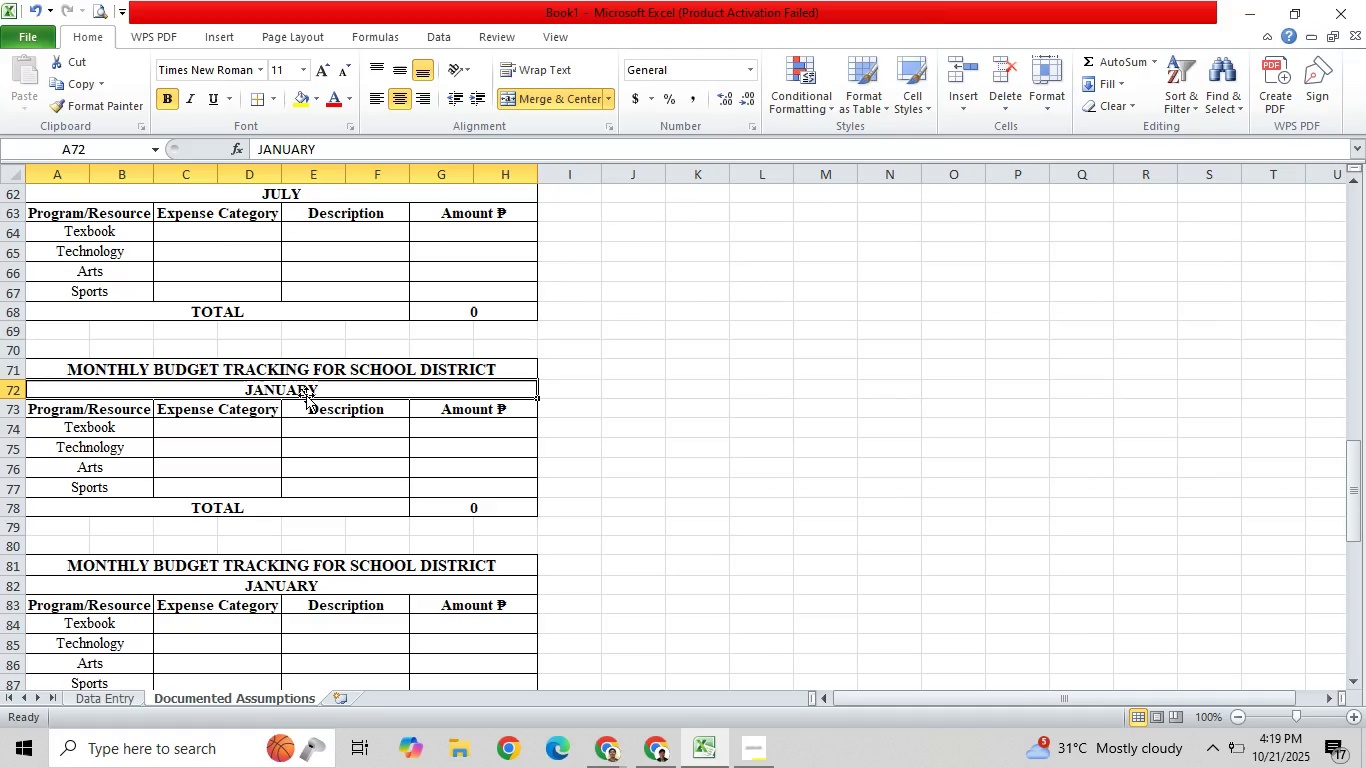 
type(AUGUST)
 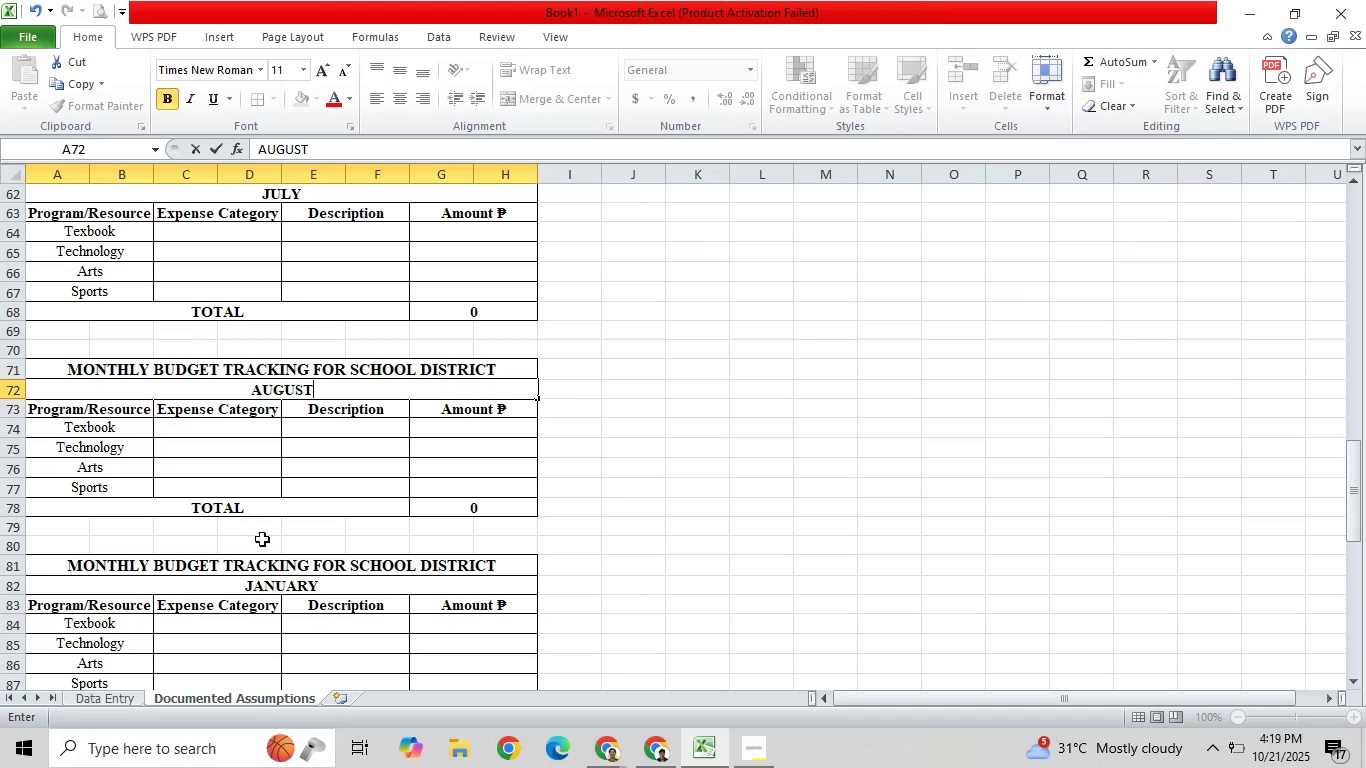 
left_click([284, 585])
 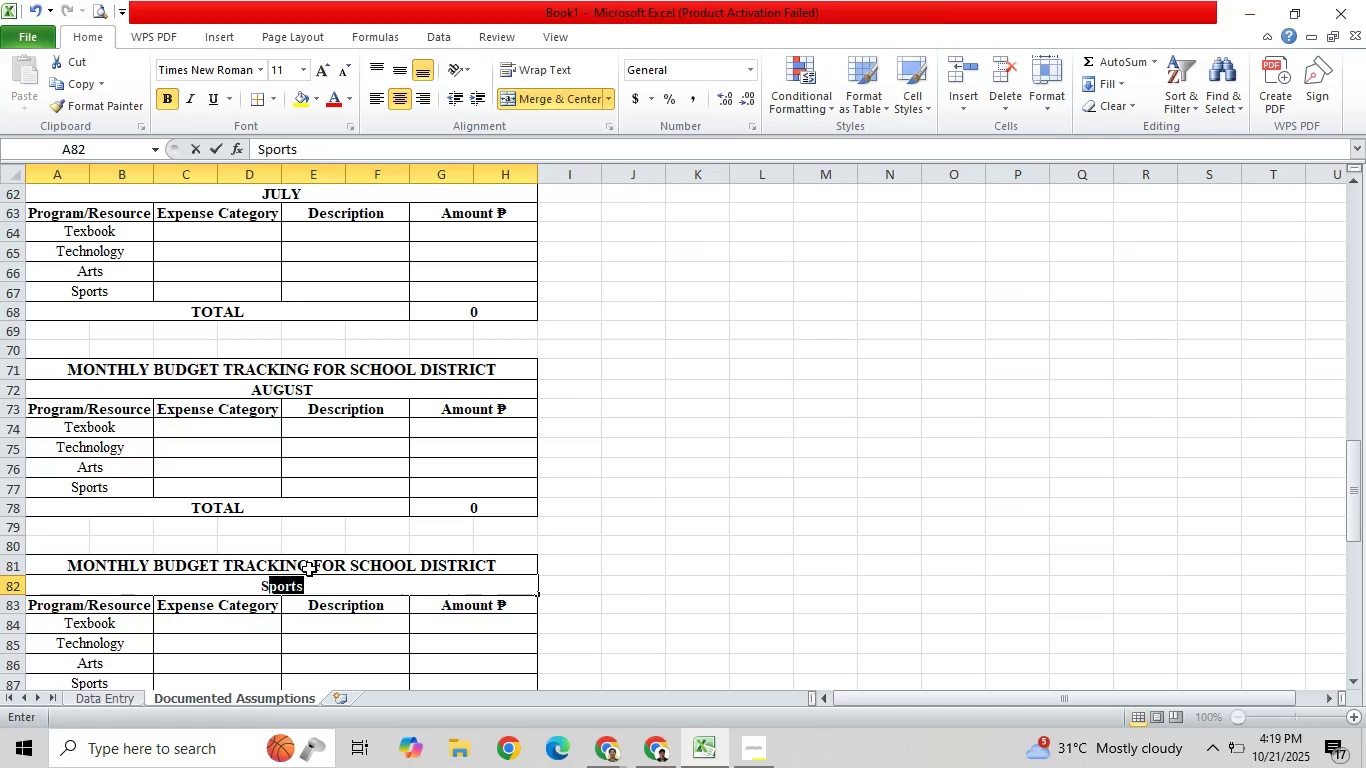 
type(SEPTEMBER)
 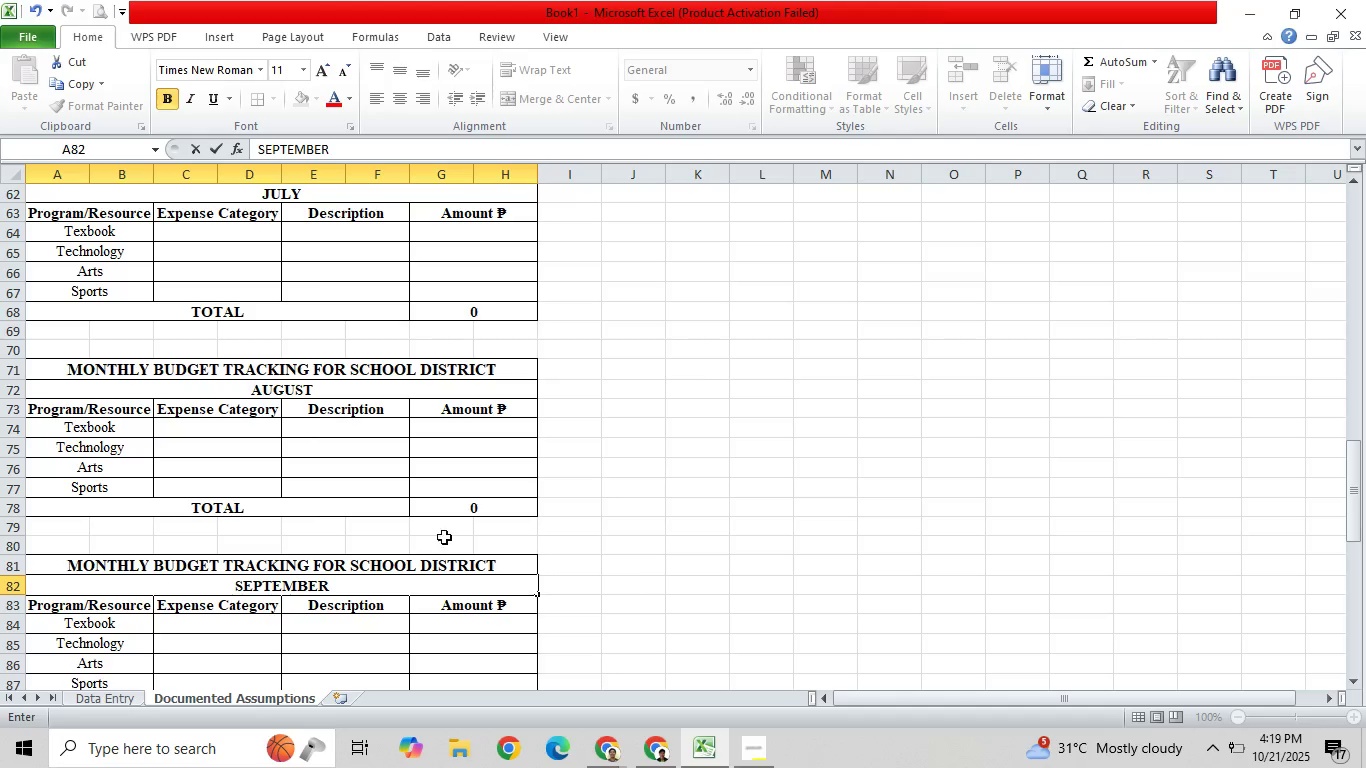 
scroll: coordinate [451, 552], scroll_direction: down, amount: 1.0
 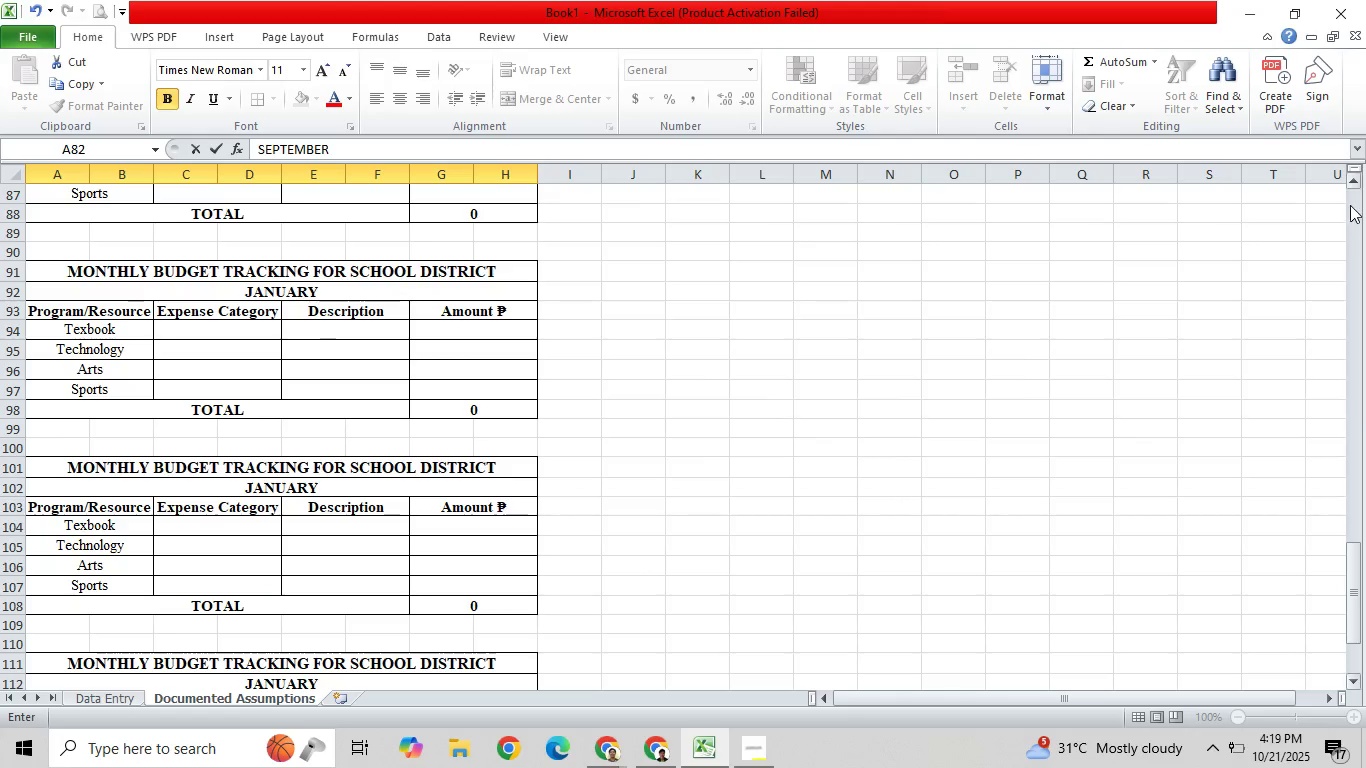 
double_click([1354, 183])
 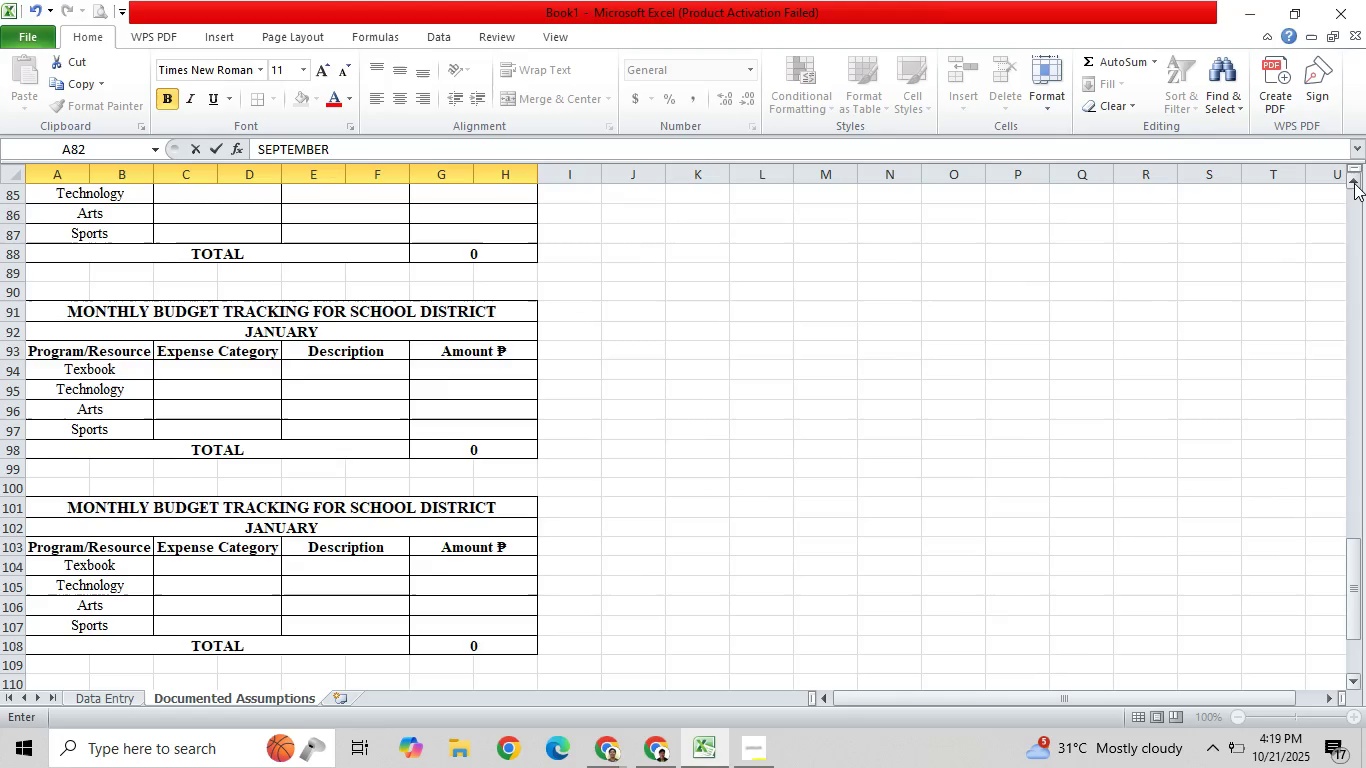 
triple_click([1354, 183])
 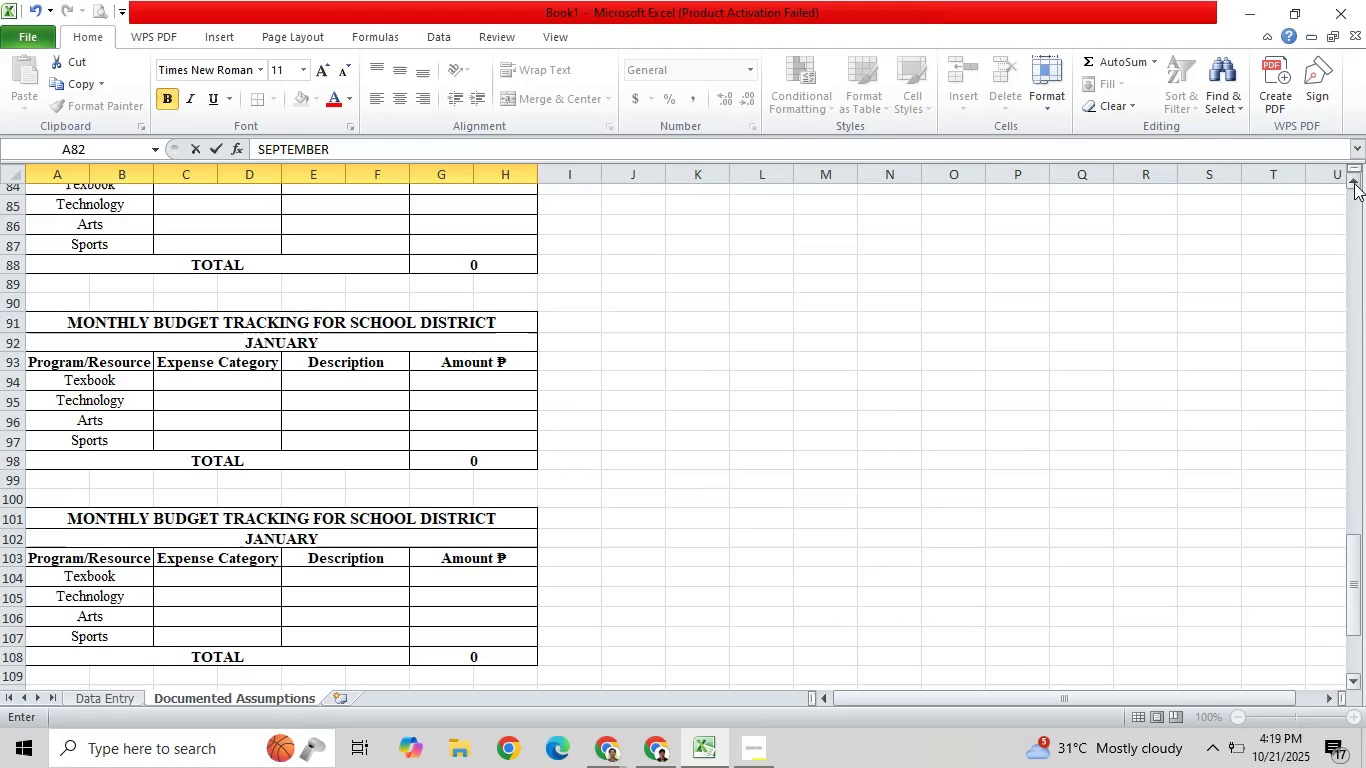 
triple_click([1354, 183])
 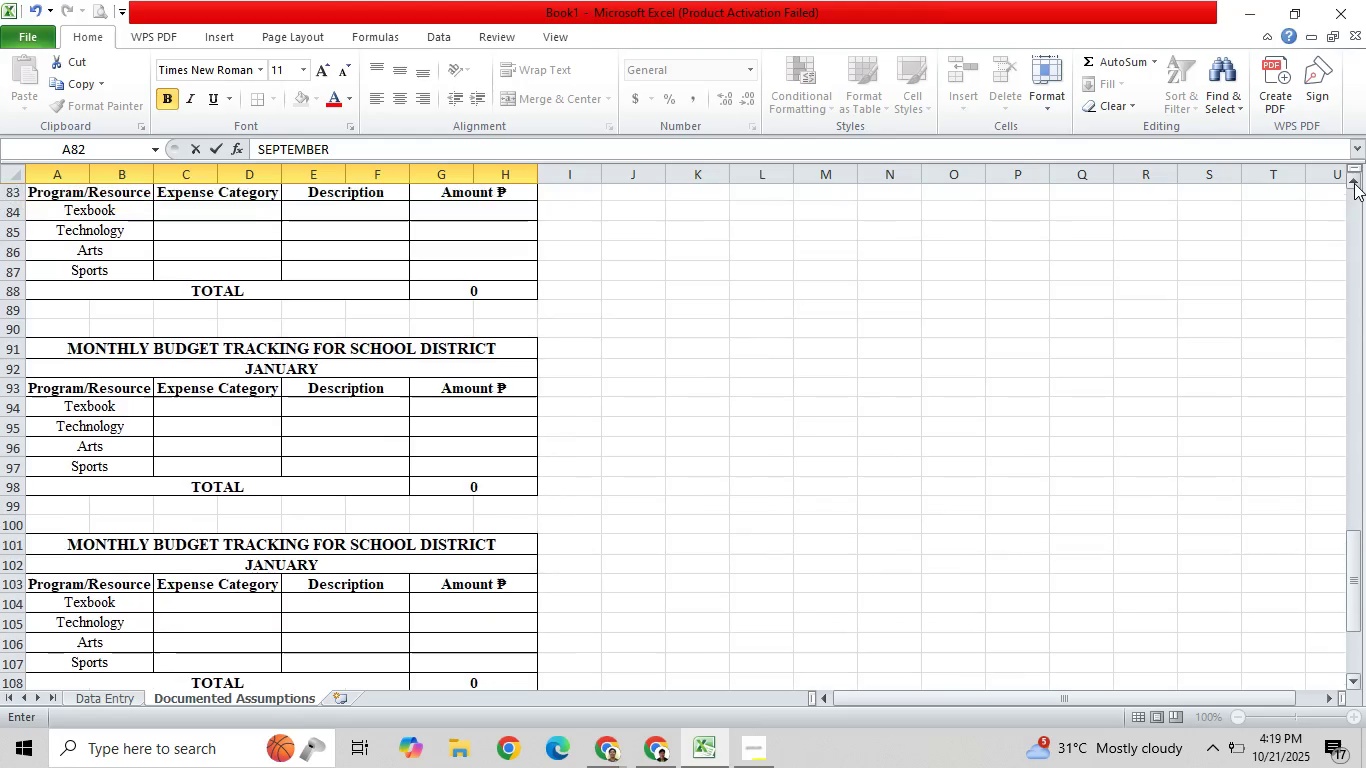 
triple_click([1354, 183])
 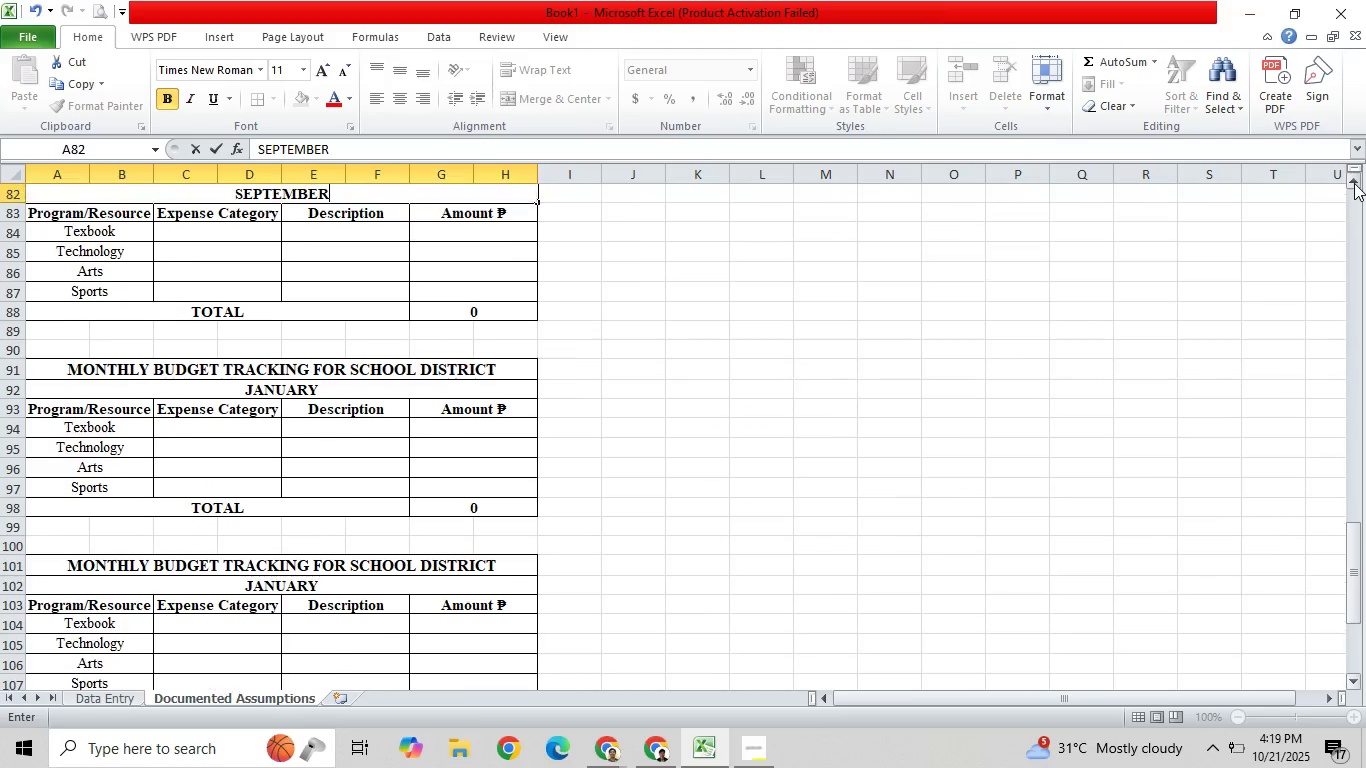 
triple_click([1354, 183])
 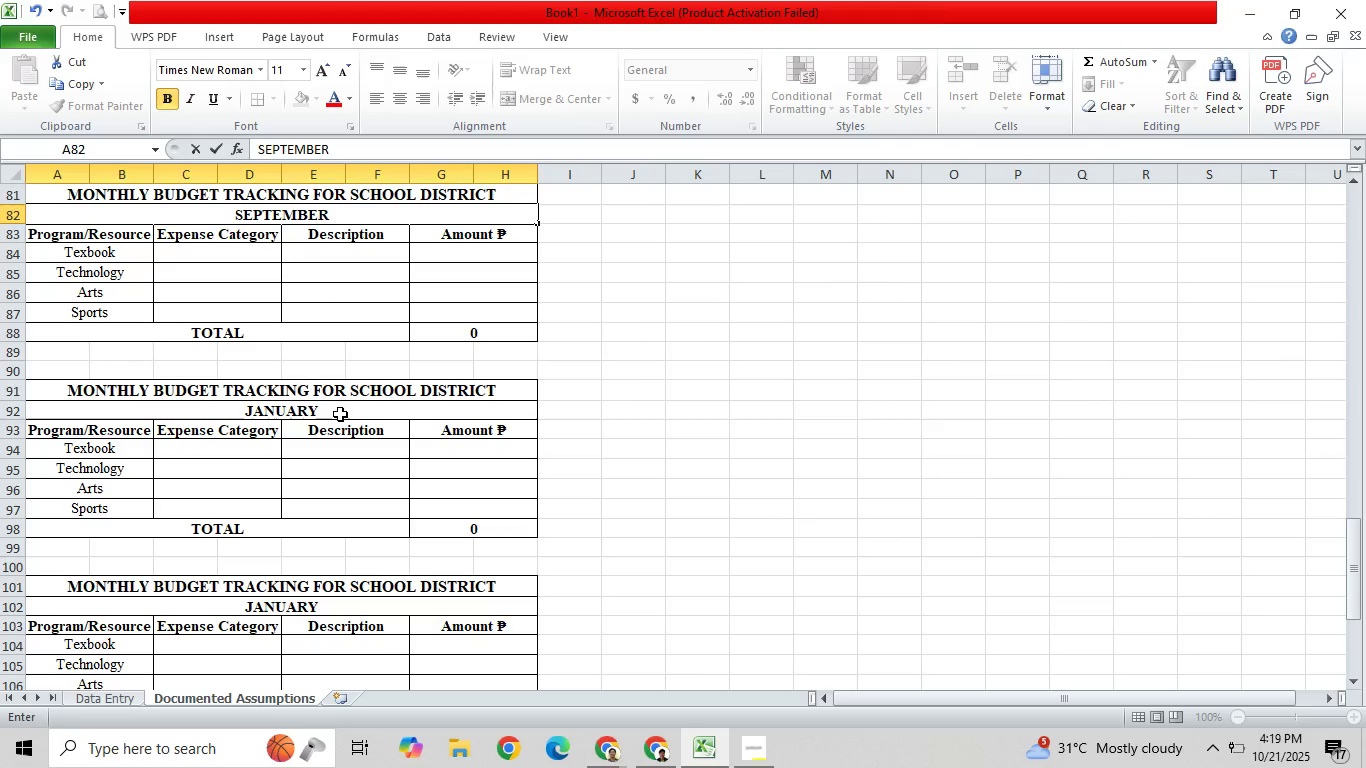 
left_click([329, 414])
 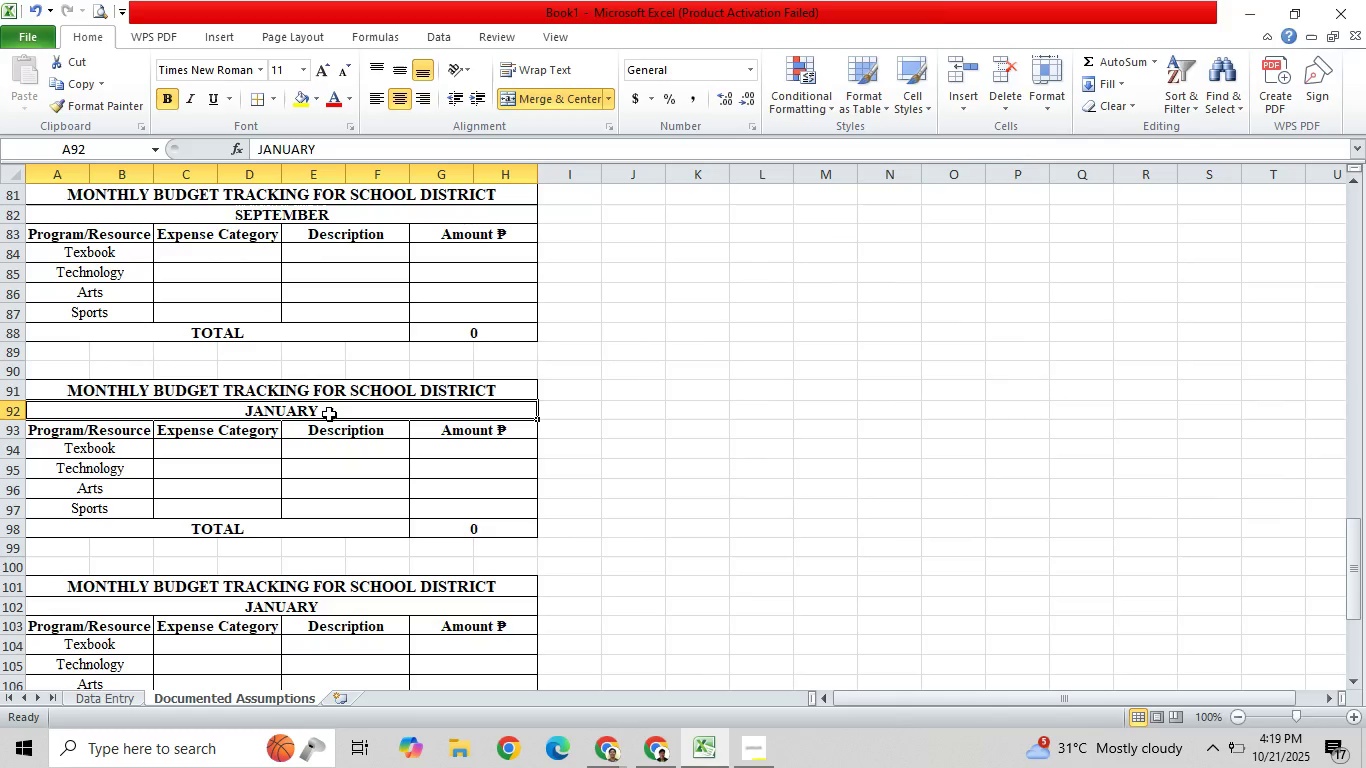 
type(OCTOBER)
 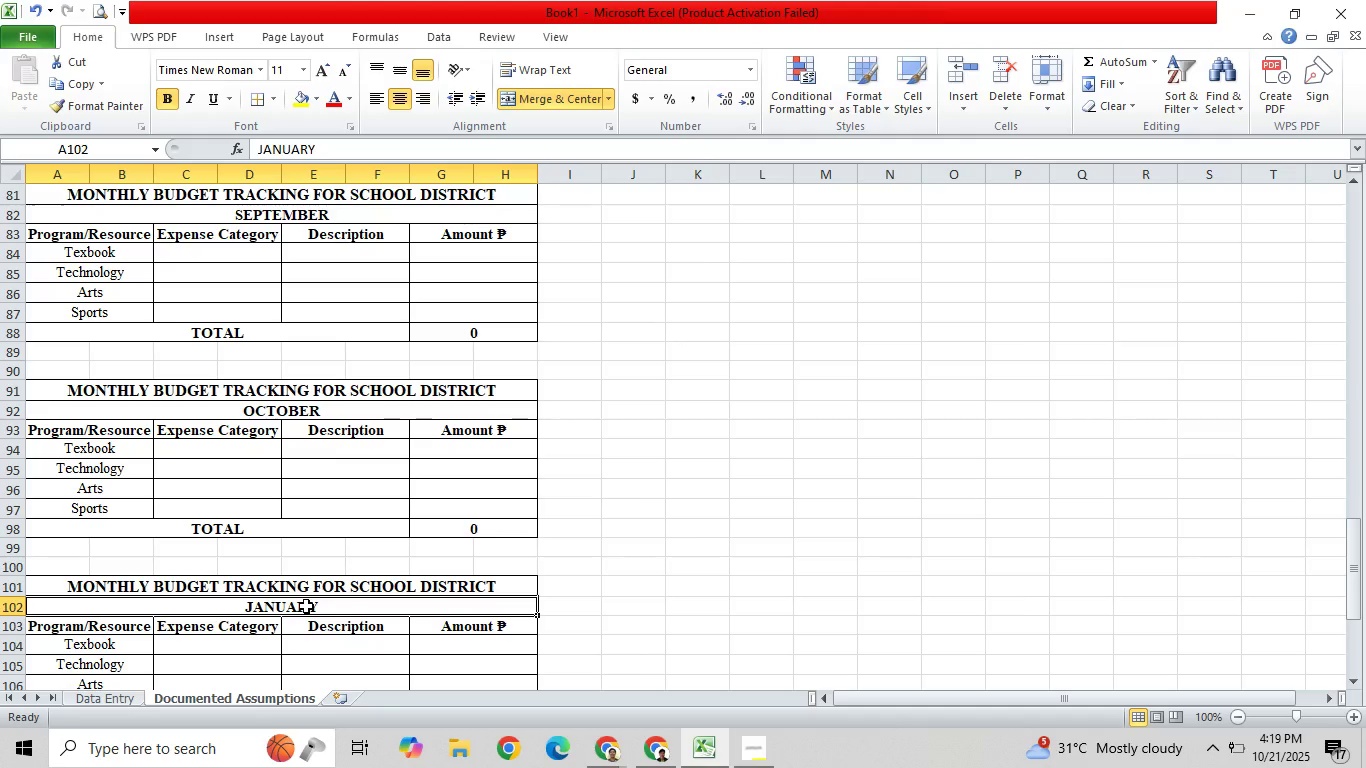 
type(NOVEMBER)
 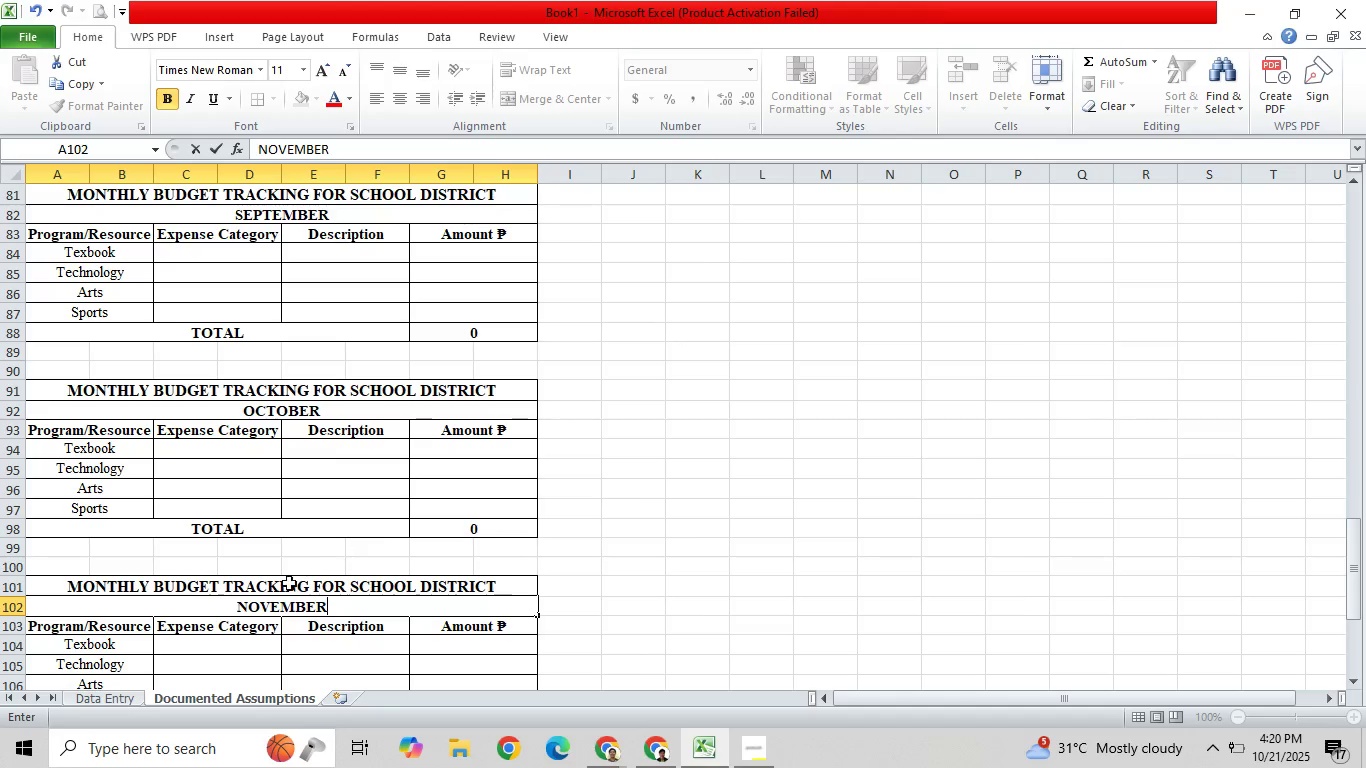 
scroll: coordinate [289, 583], scroll_direction: down, amount: 1.0
 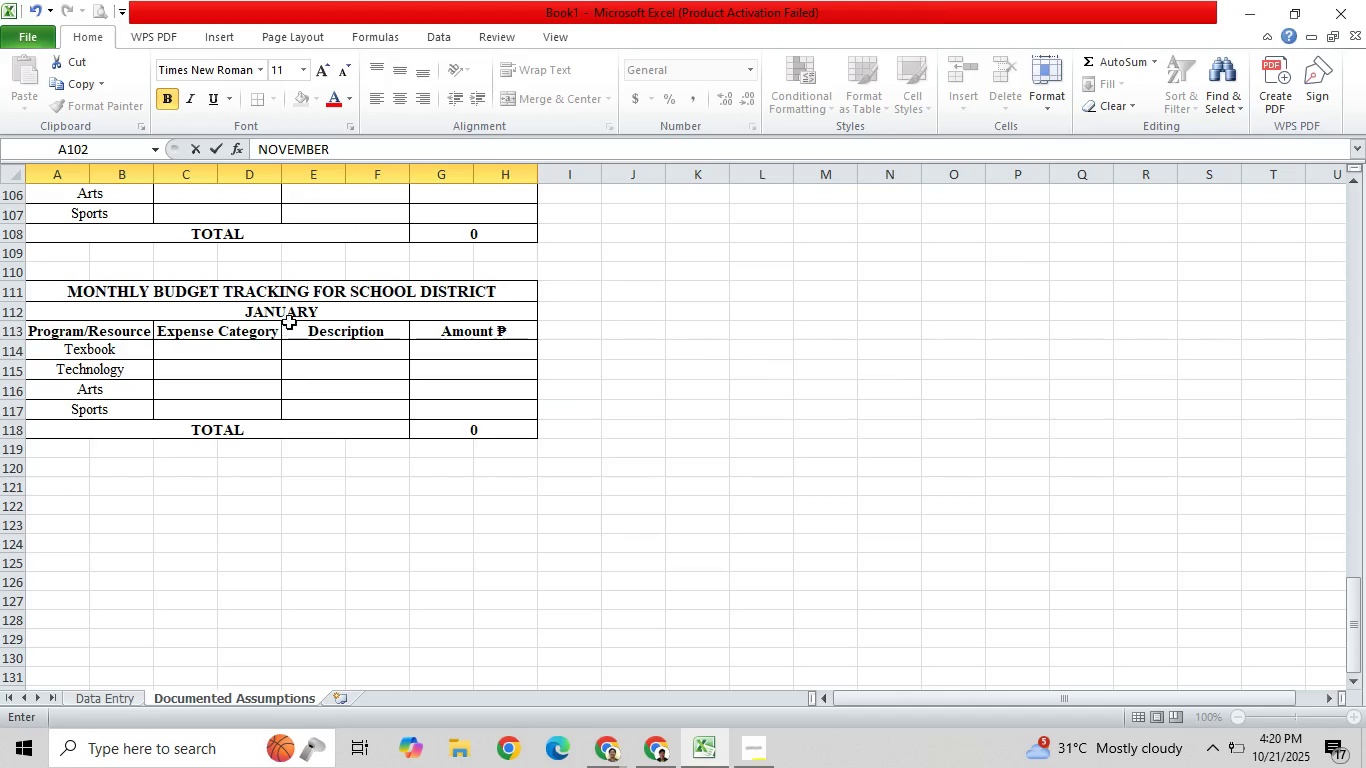 
left_click([287, 317])
 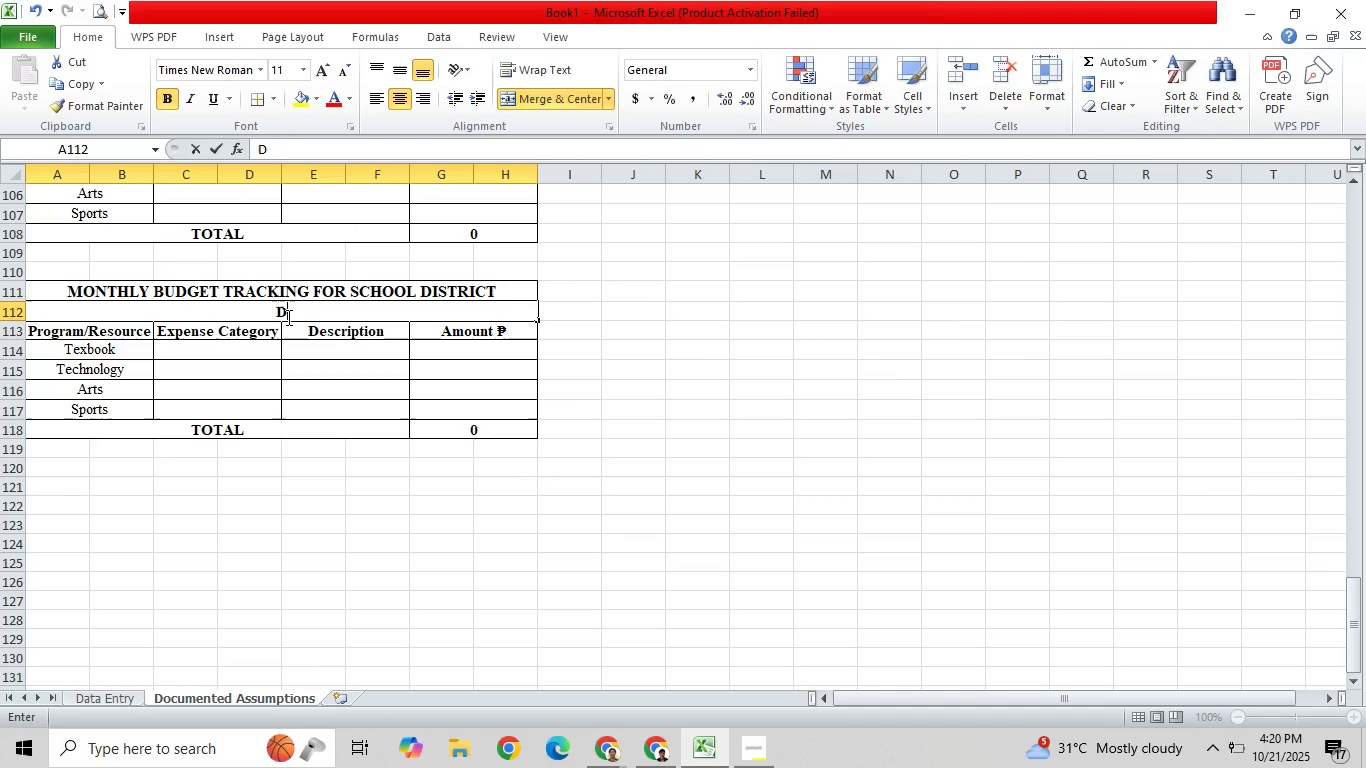 
type(DECEMBER)
 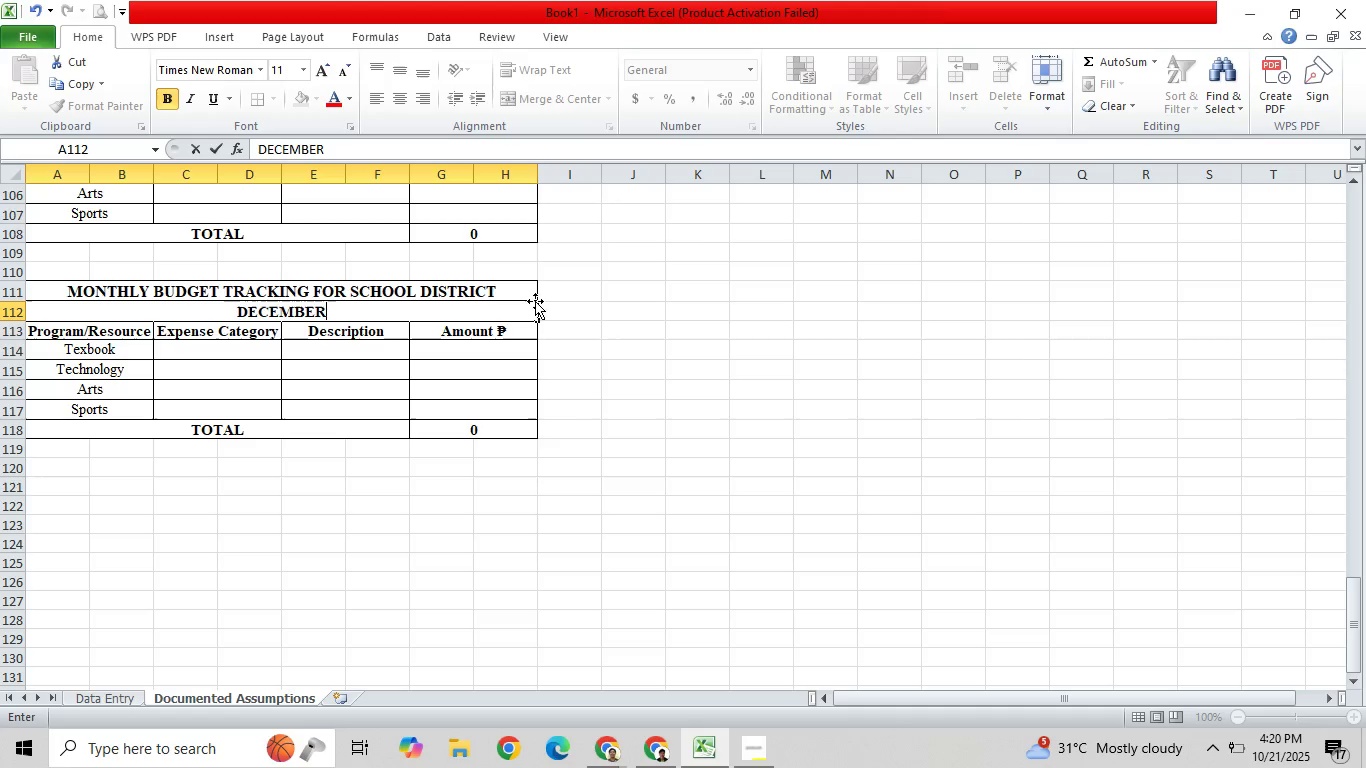 
scroll: coordinate [566, 405], scroll_direction: up, amount: 7.0
 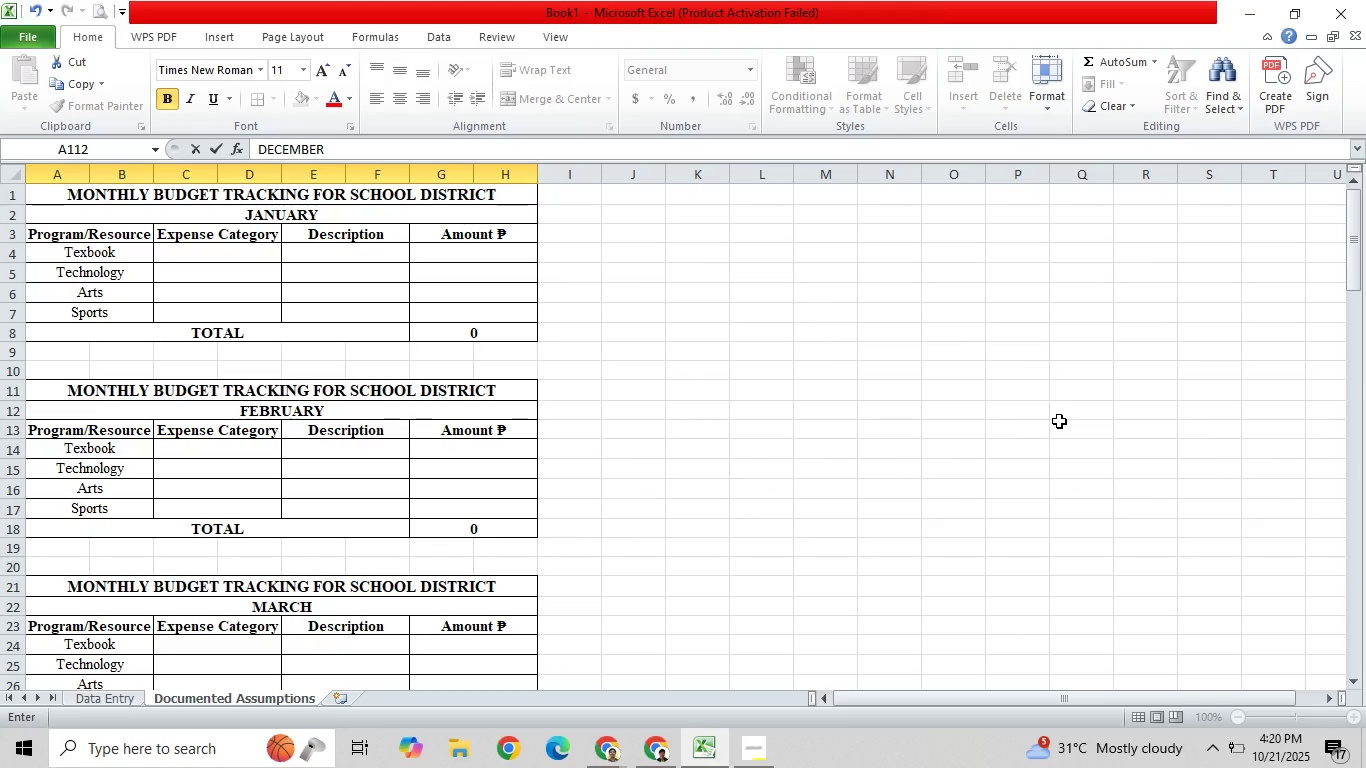 
wait(8.08)
 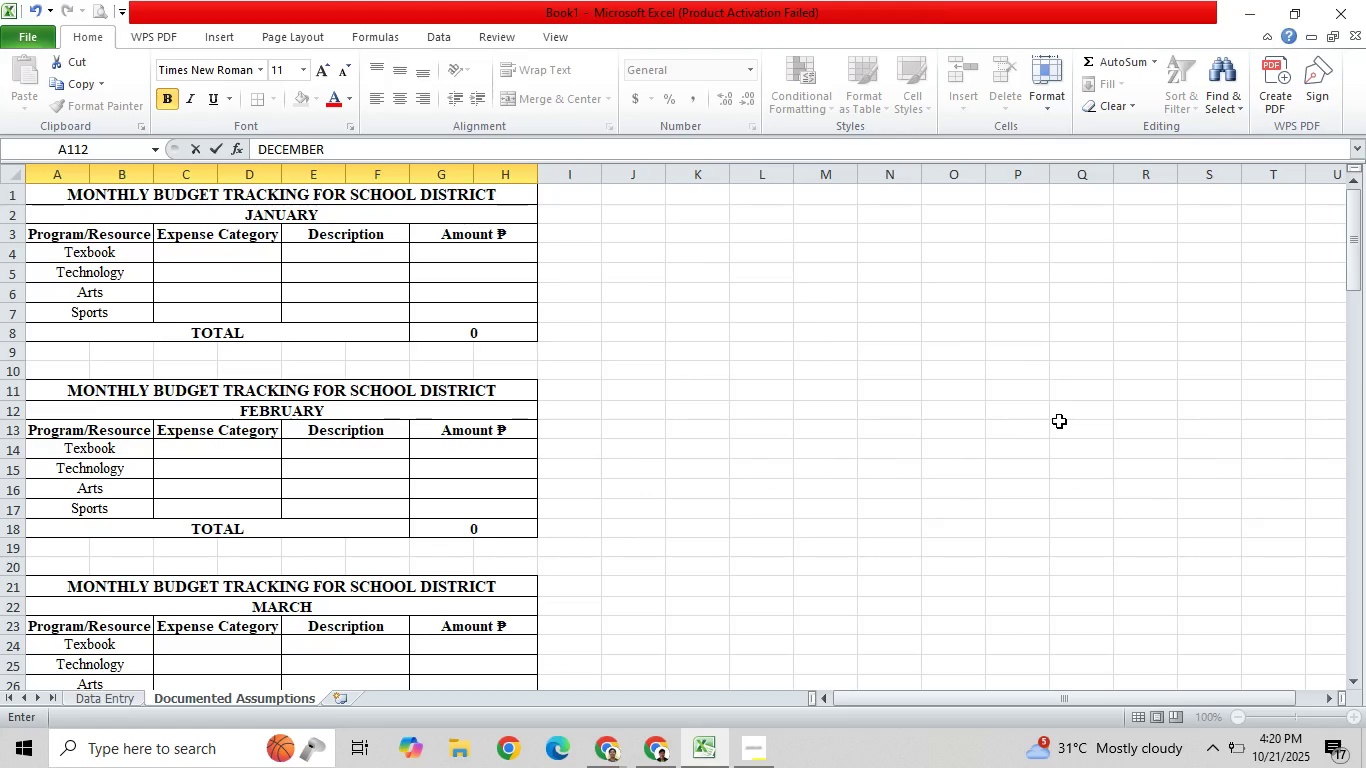 
scroll: coordinate [645, 456], scroll_direction: down, amount: 4.0
 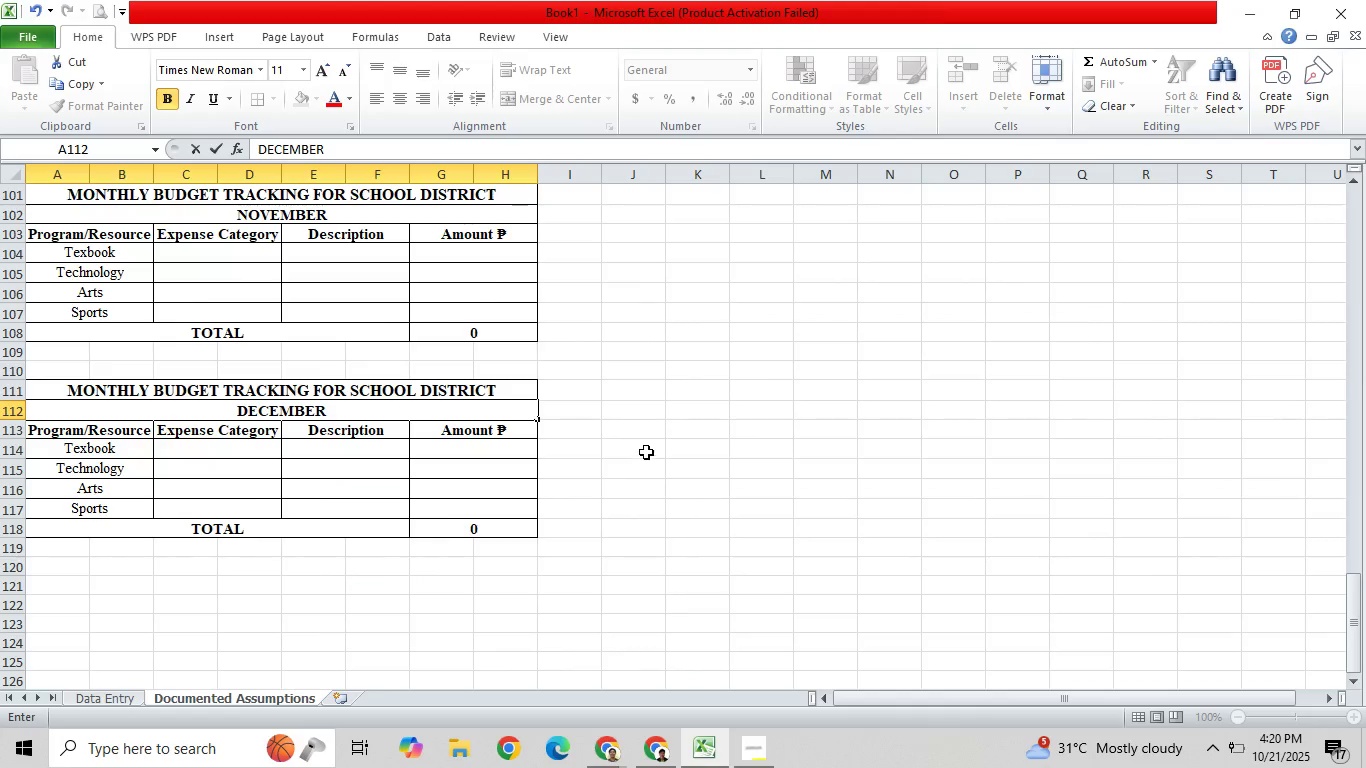 
scroll: coordinate [594, 401], scroll_direction: up, amount: 14.0
 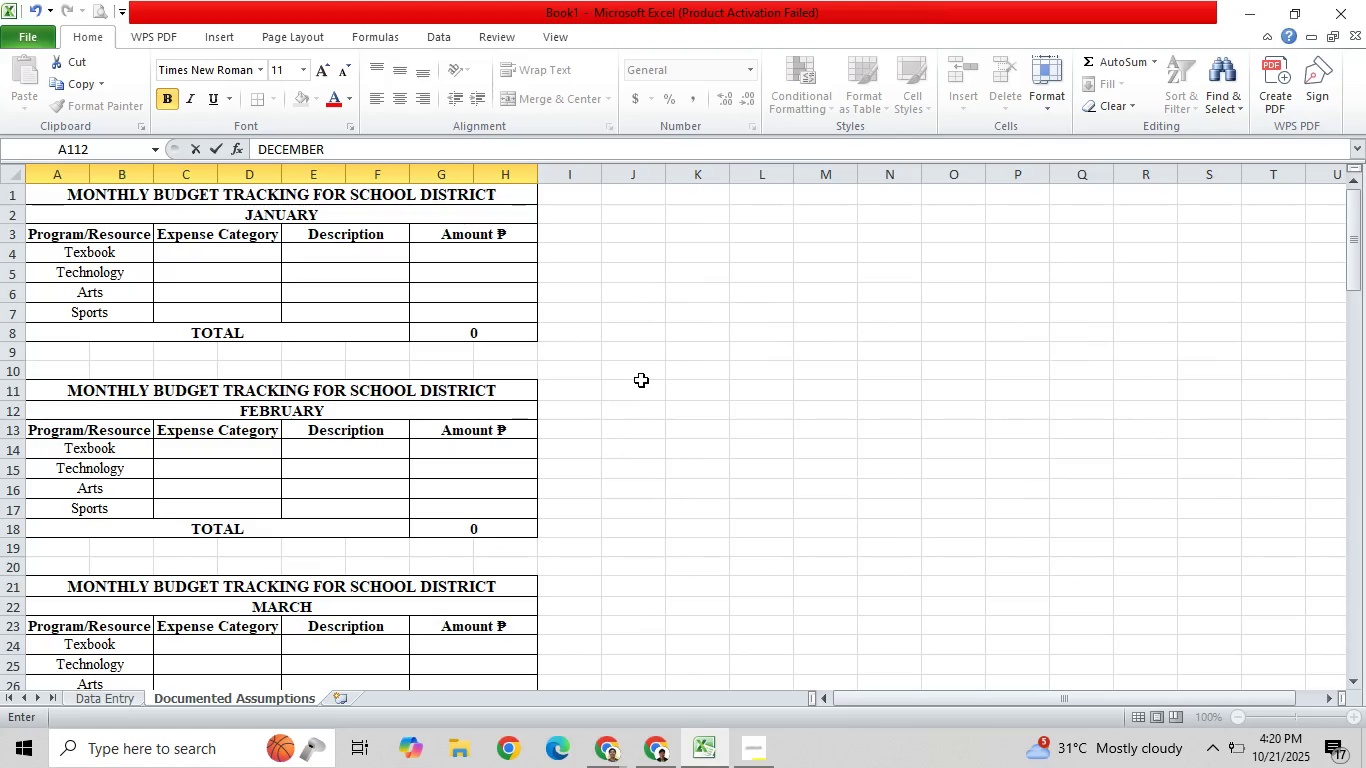 
scroll: coordinate [635, 388], scroll_direction: down, amount: 3.0
 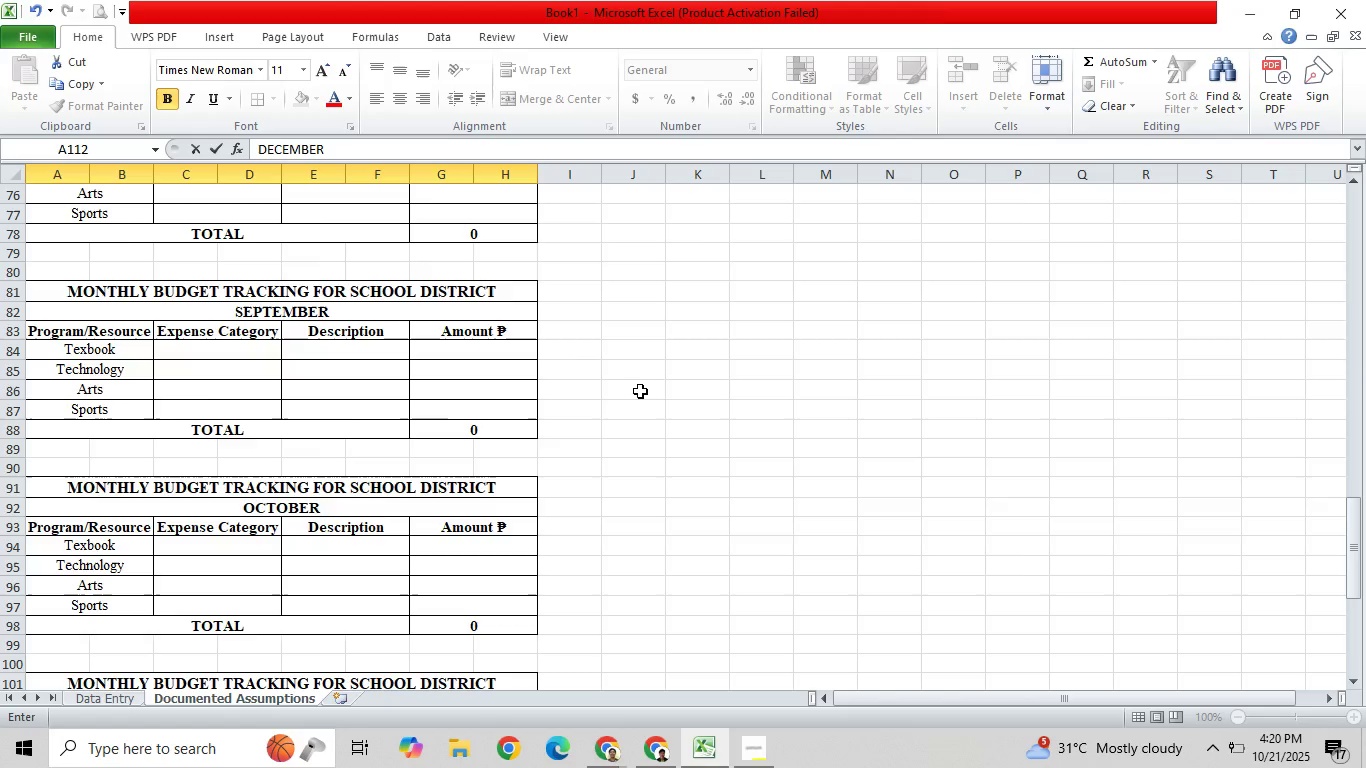 
scroll: coordinate [603, 398], scroll_direction: up, amount: 6.0
 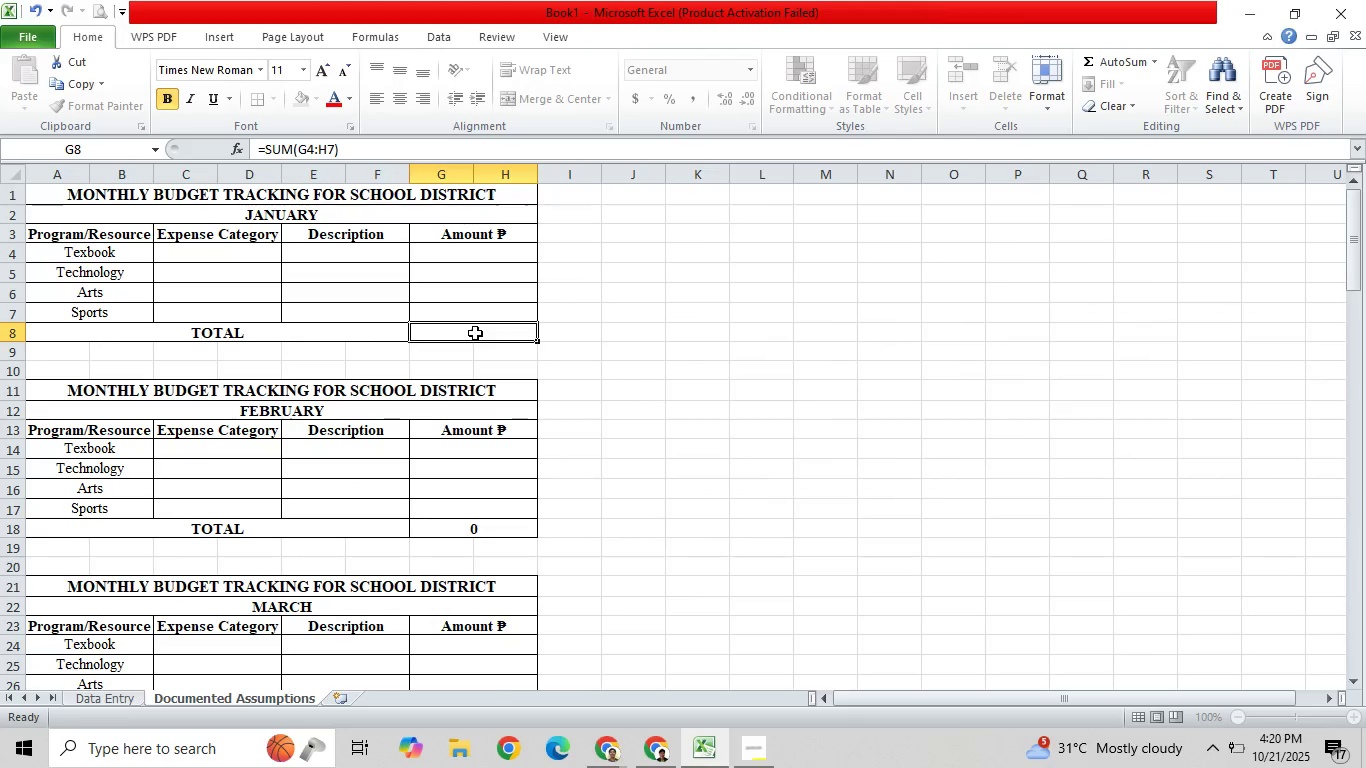 
double_click([475, 334])
 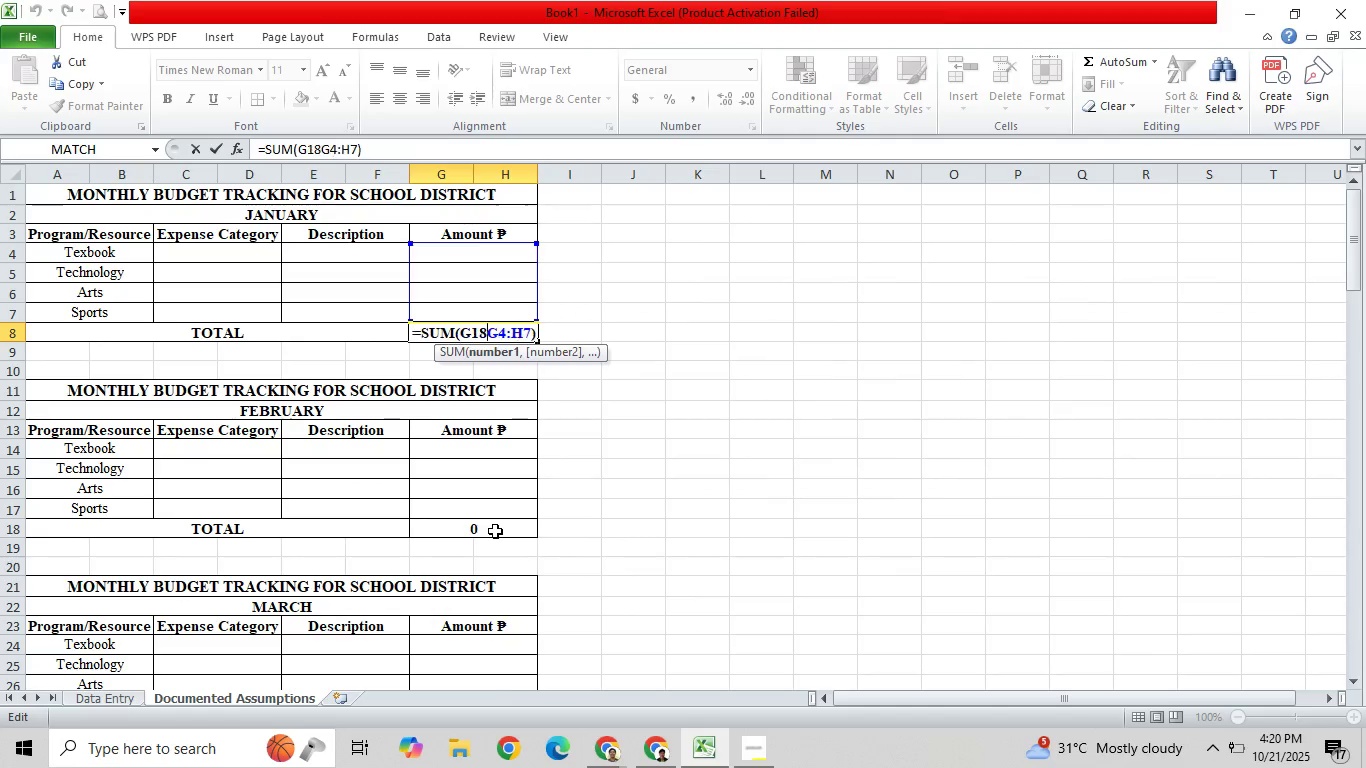 
double_click([495, 530])
 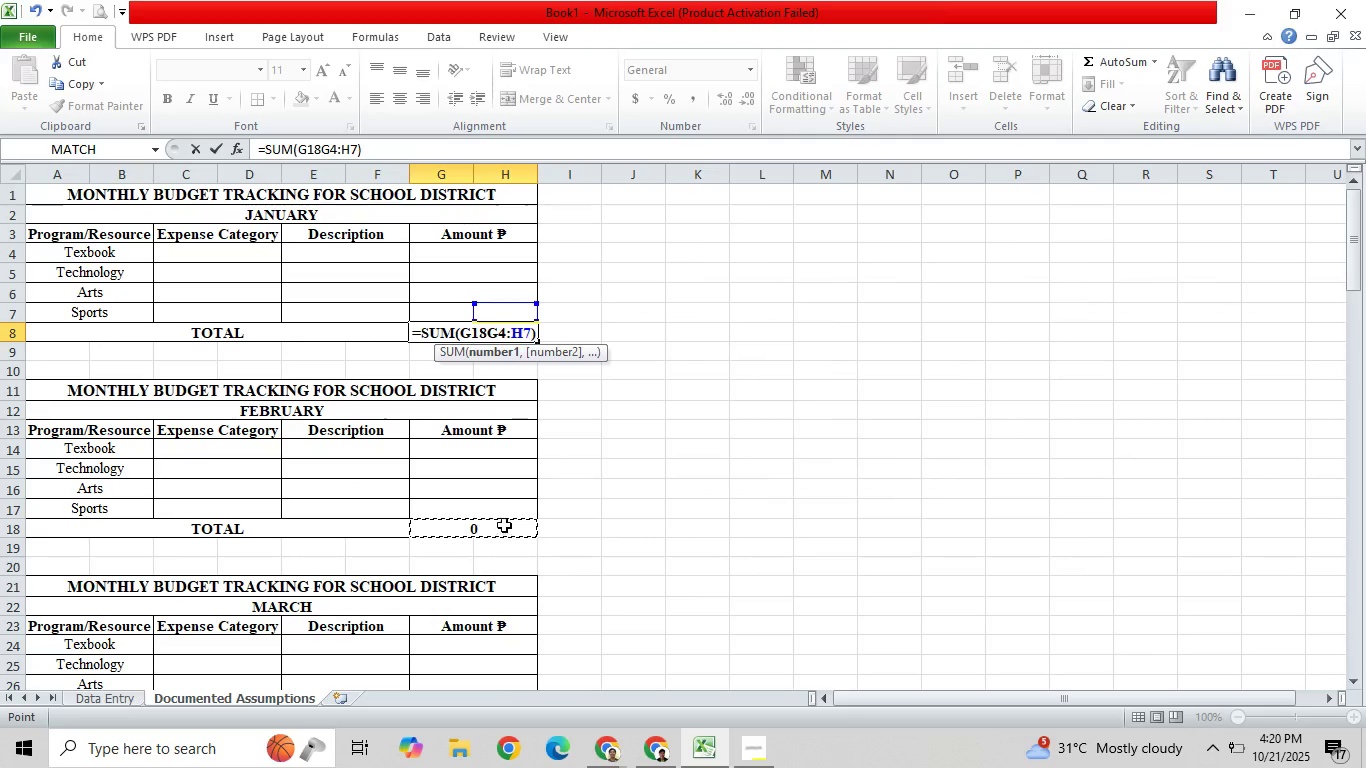 
key(Control+Z)
 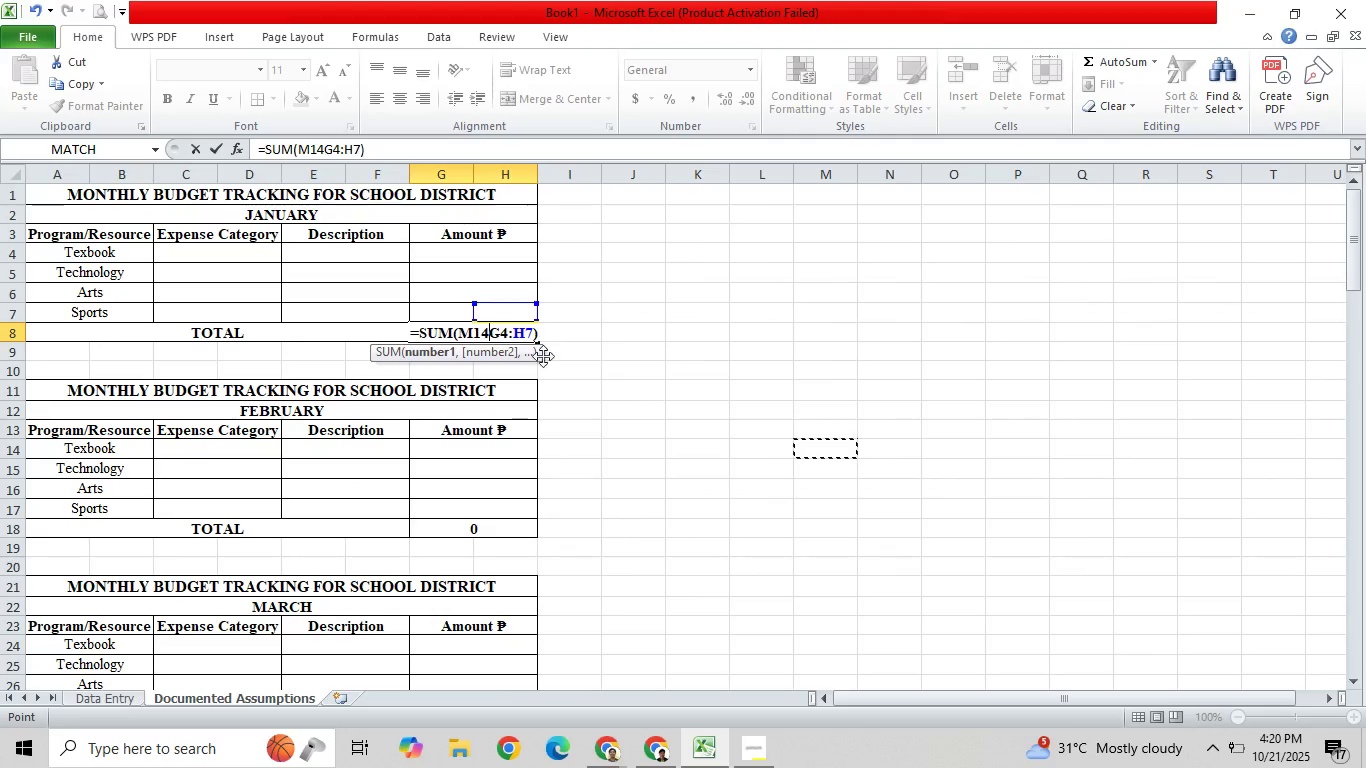 
key(Backspace)
 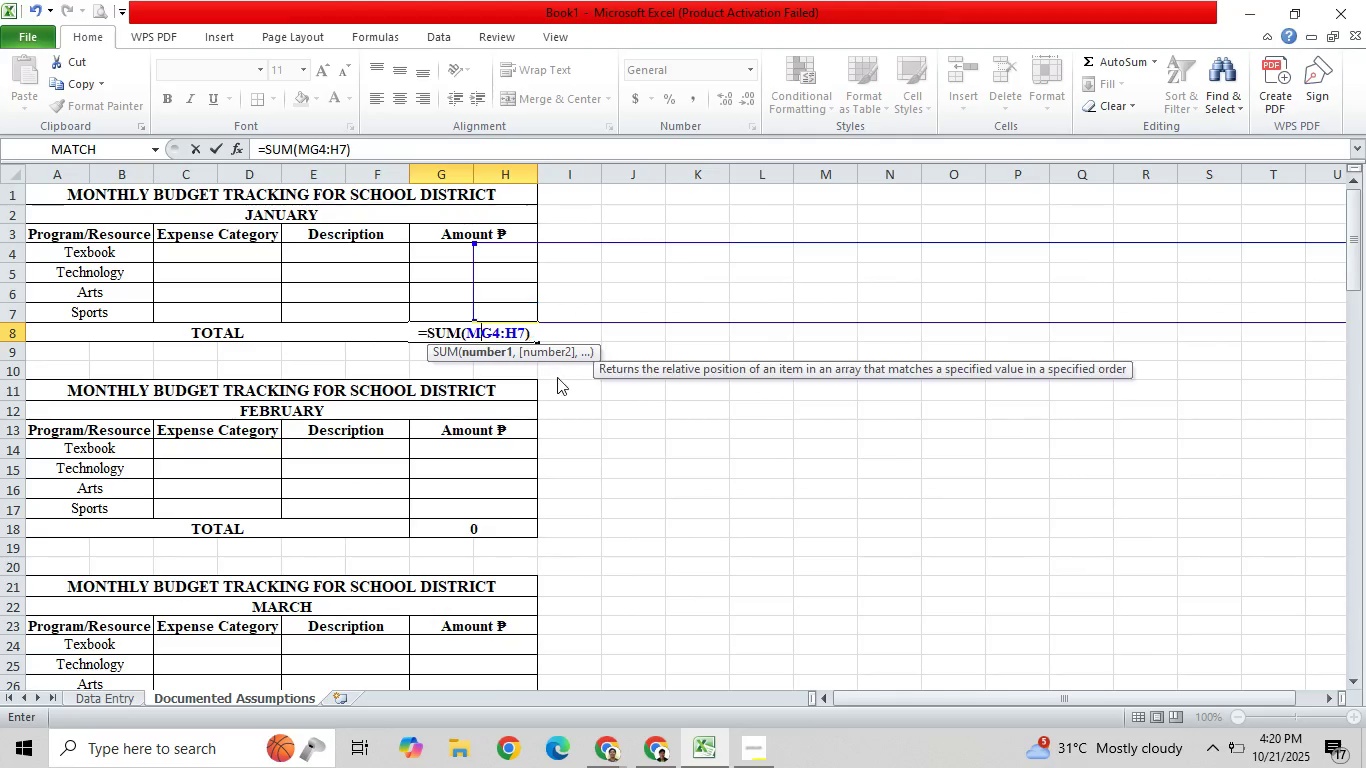 
key(Backspace)
 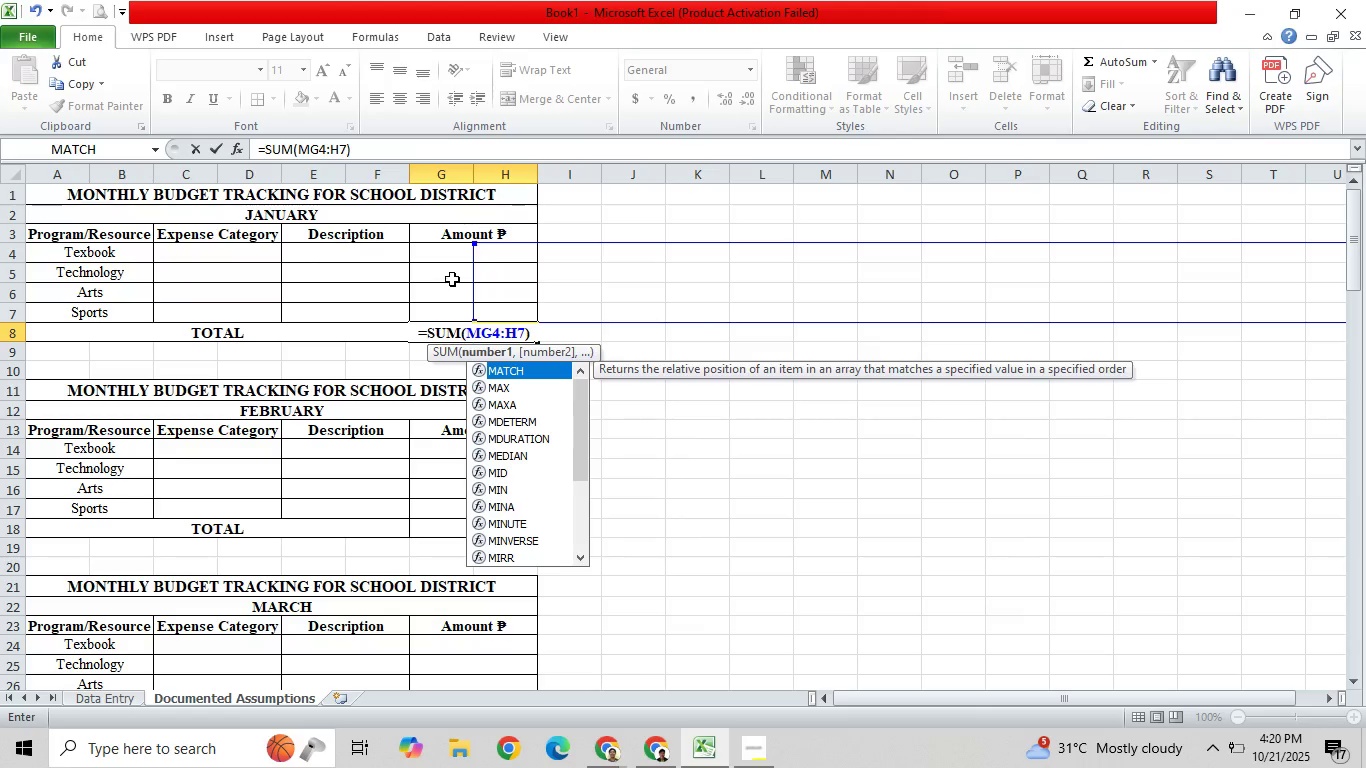 
key(Control+Z)
 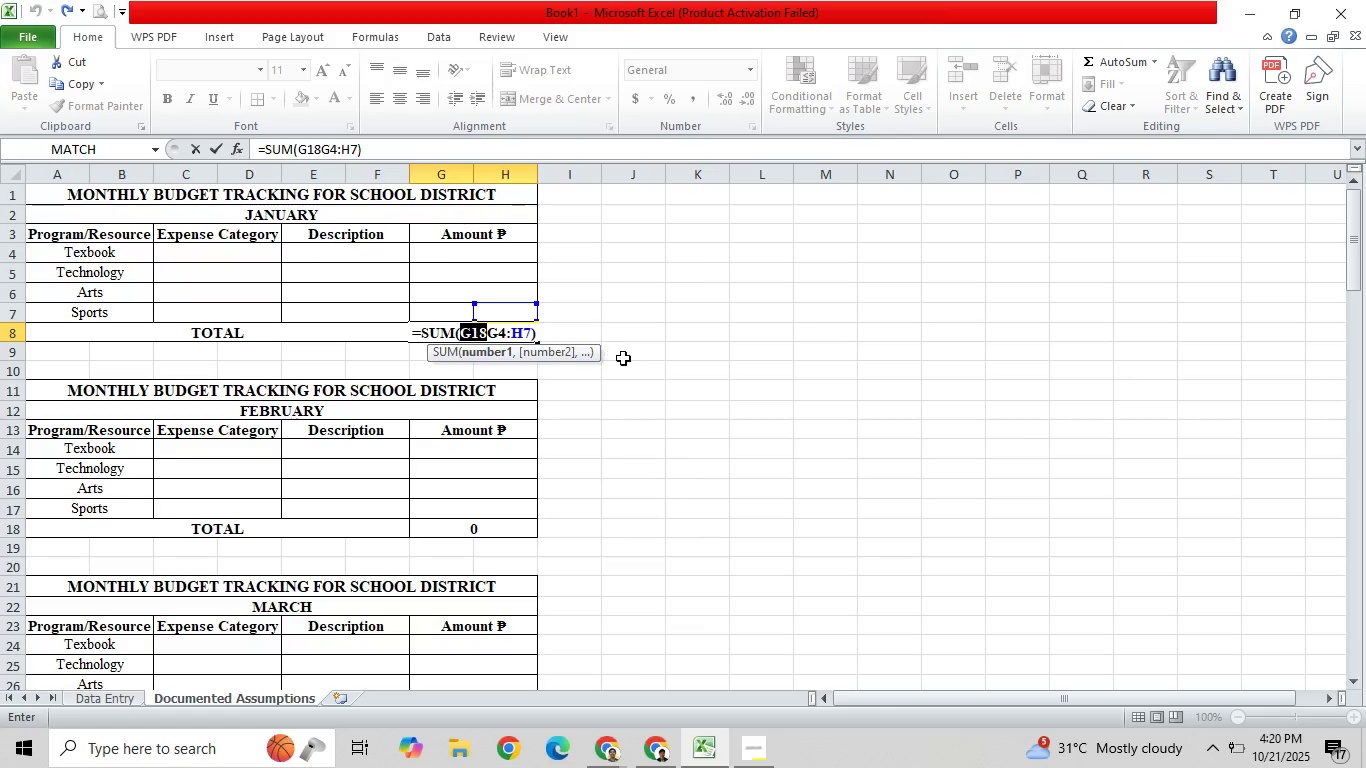 
key(Control+Z)
 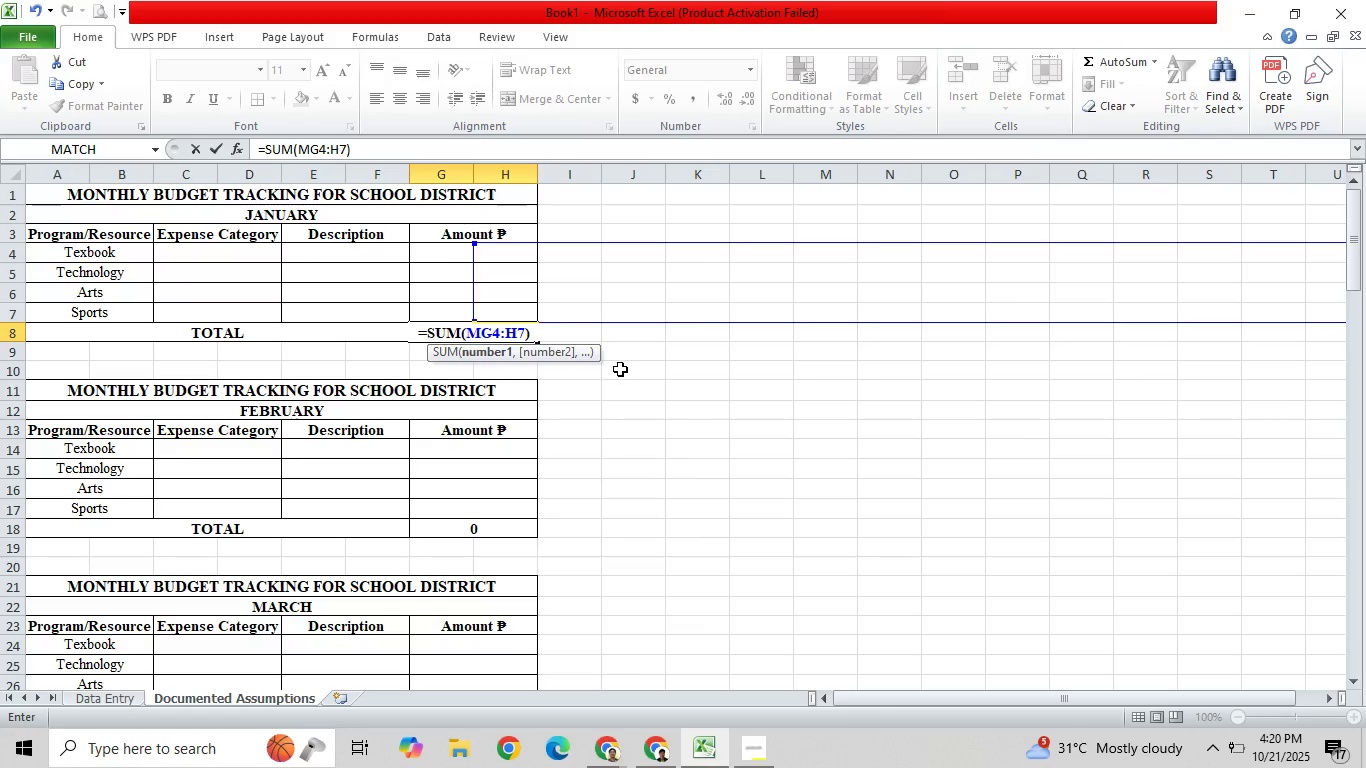 
key(Control+Z)
 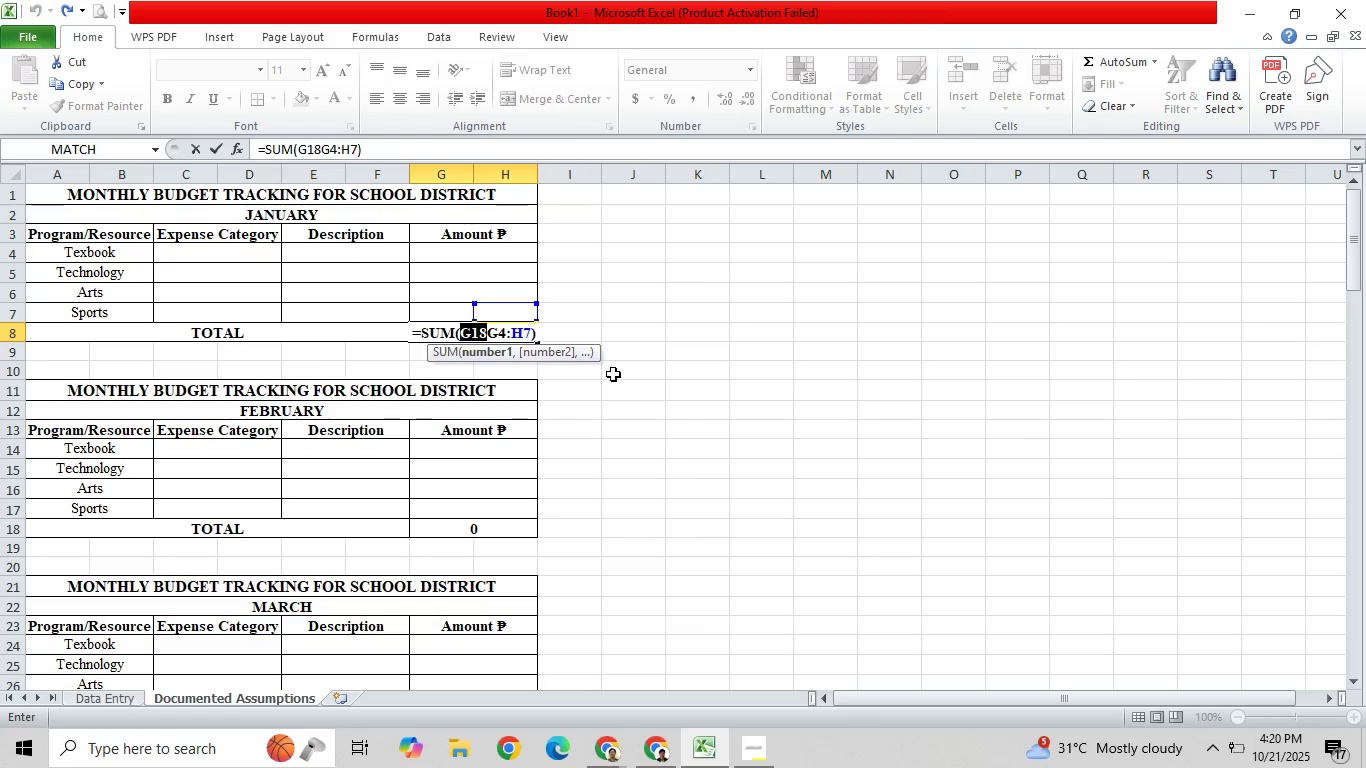 
key(Control+Z)
 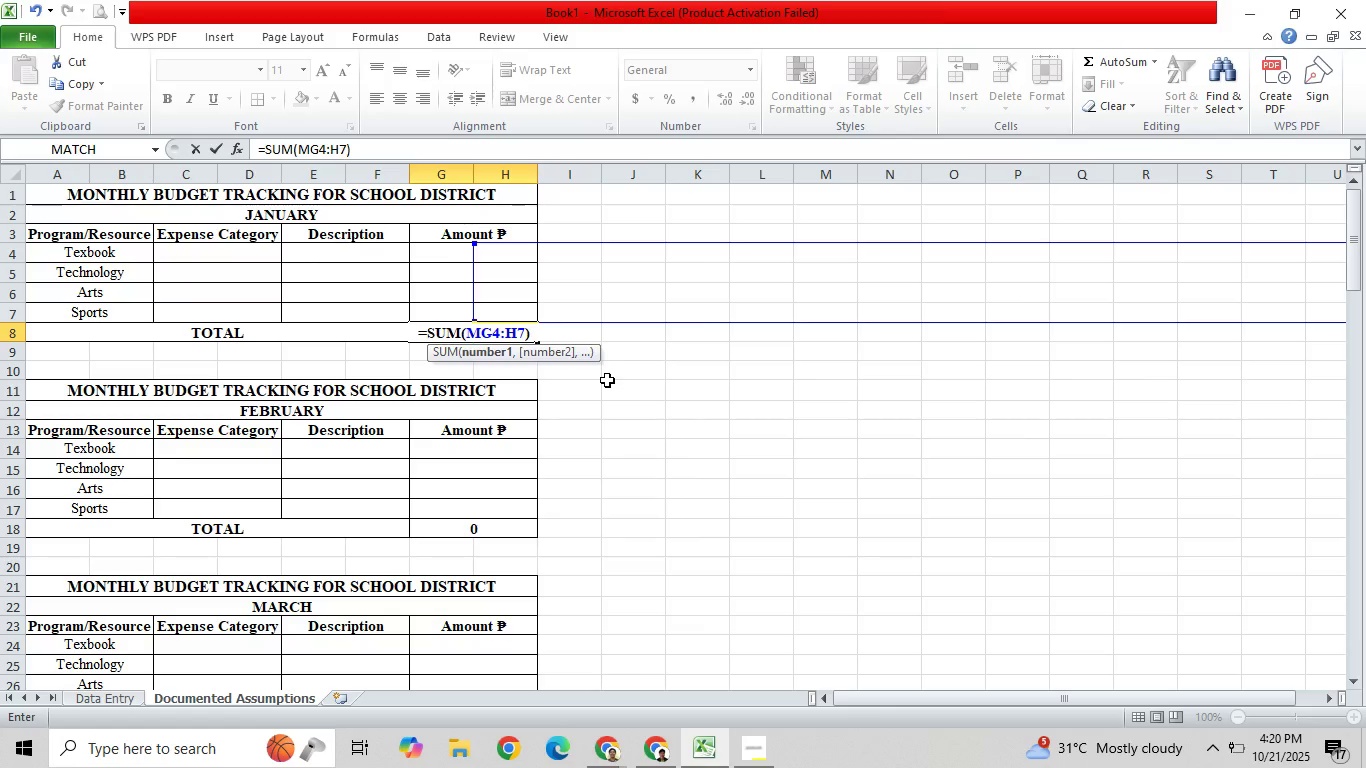 
key(Control+Z)
 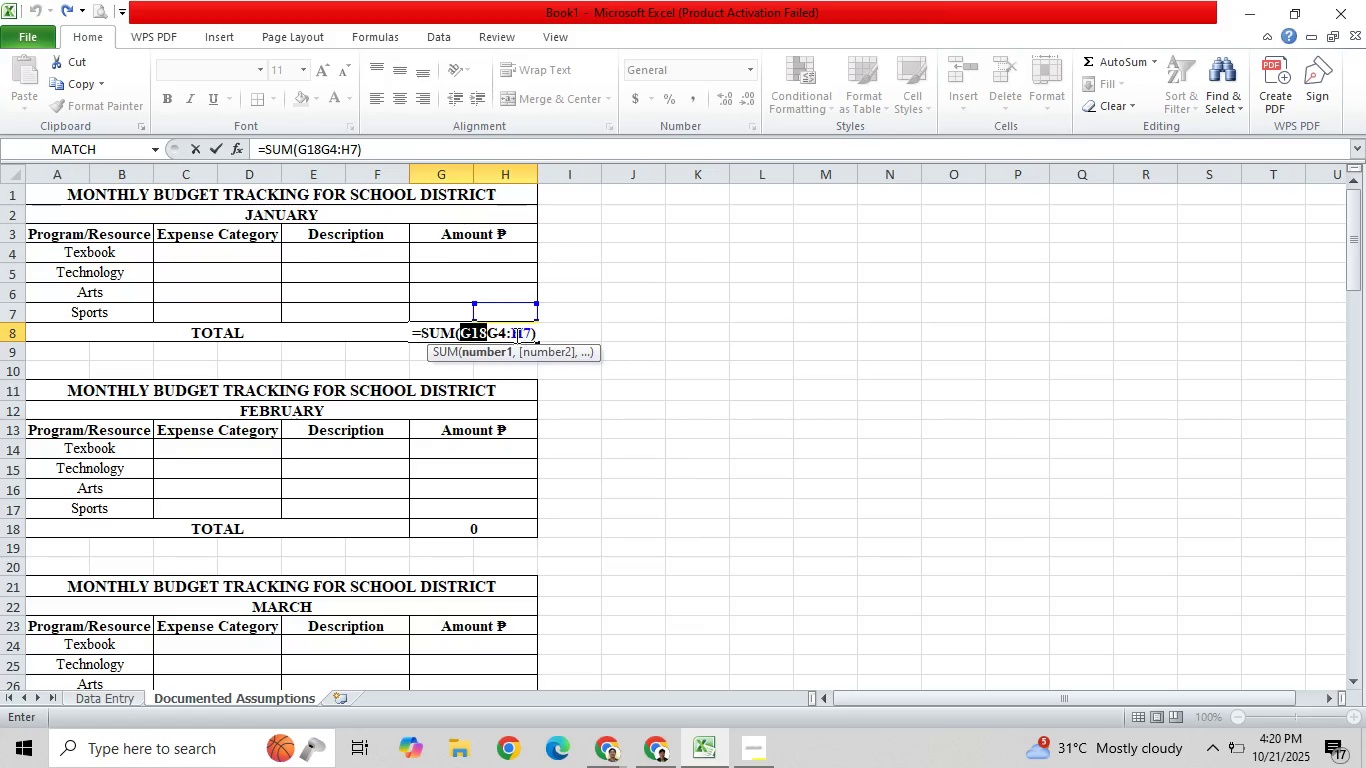 
left_click_drag(start_coordinate=[521, 334], to_coordinate=[526, 333])
 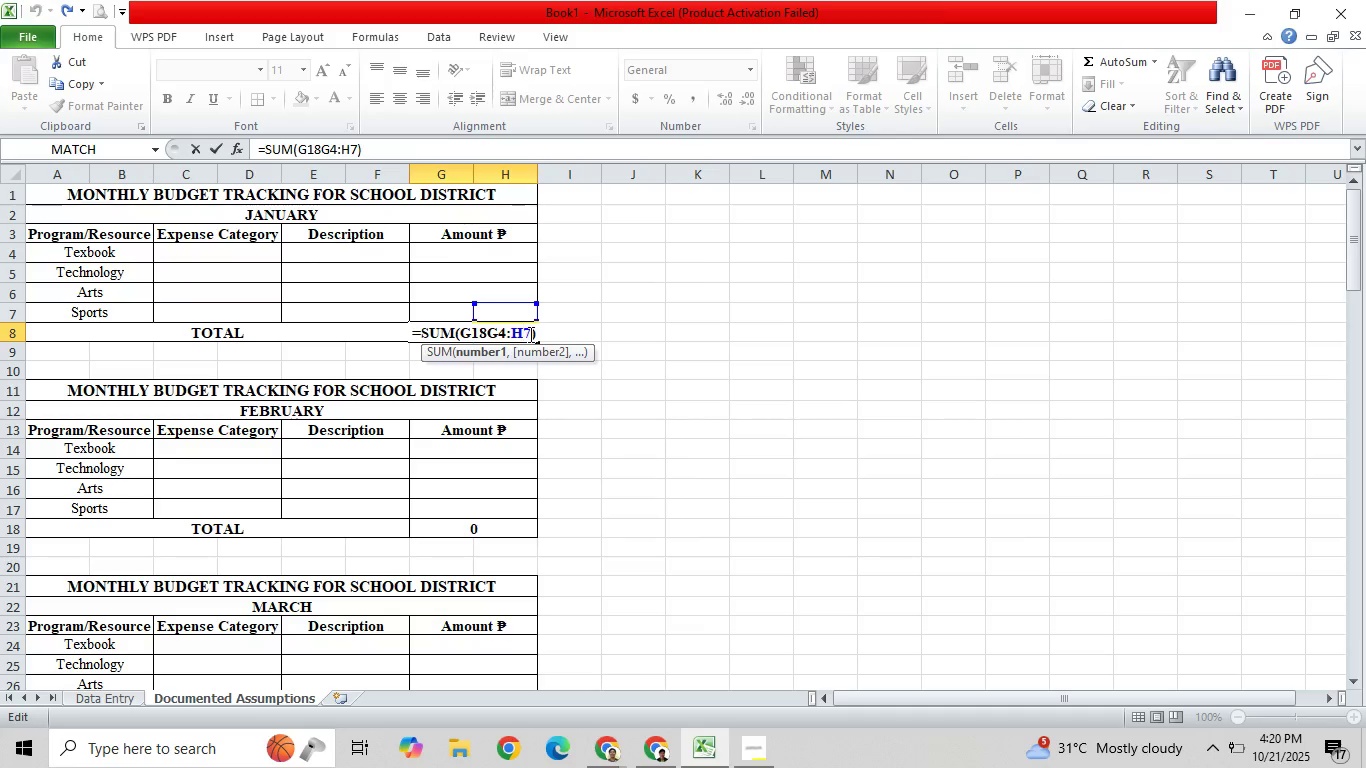 
left_click_drag(start_coordinate=[529, 334], to_coordinate=[465, 333])
 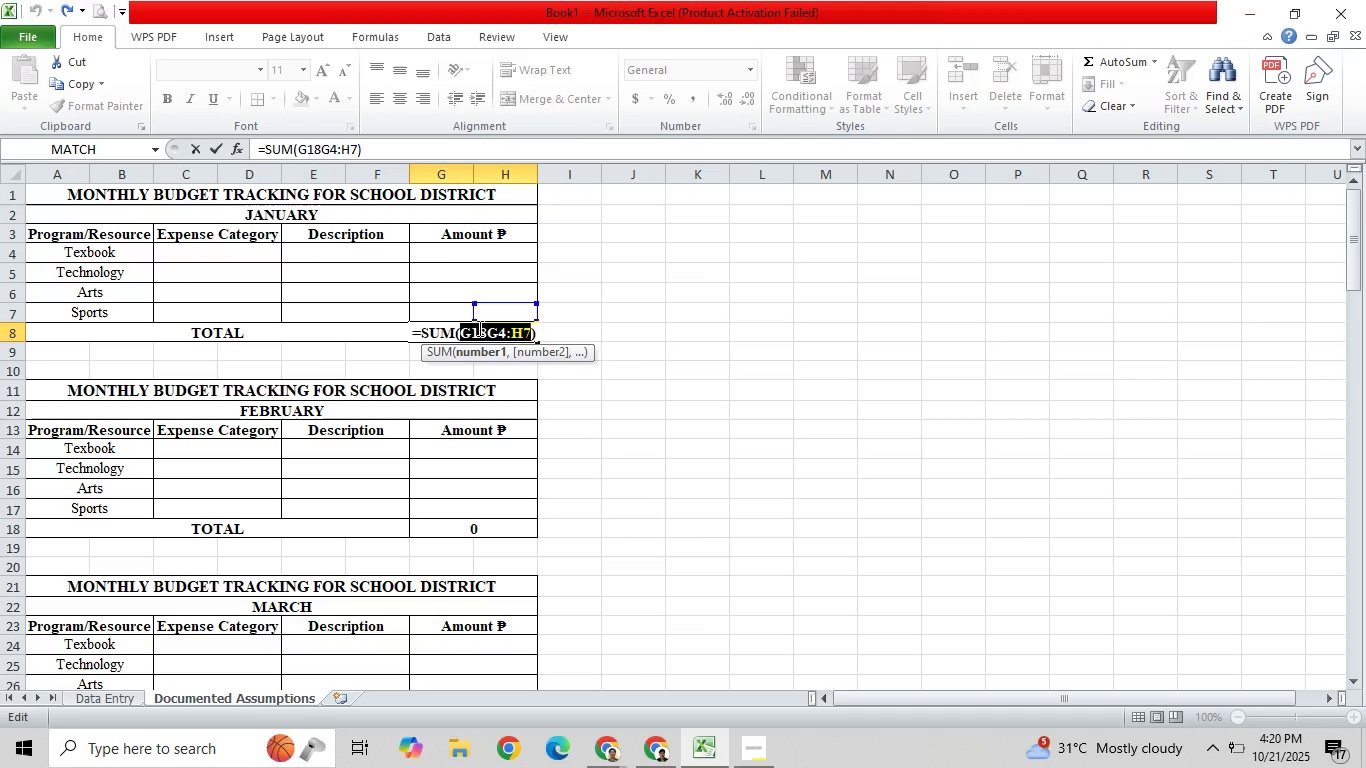 
key(Backspace)
 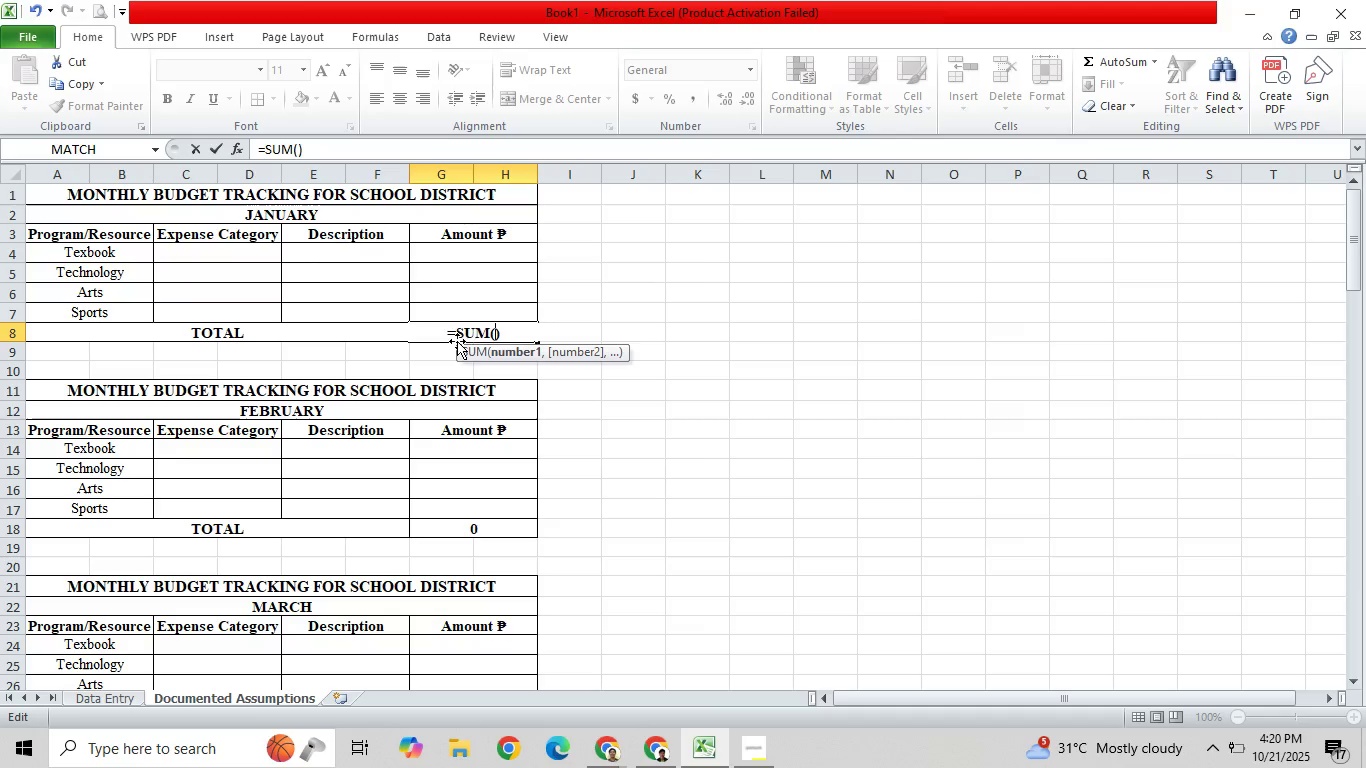 
left_click([457, 251])
 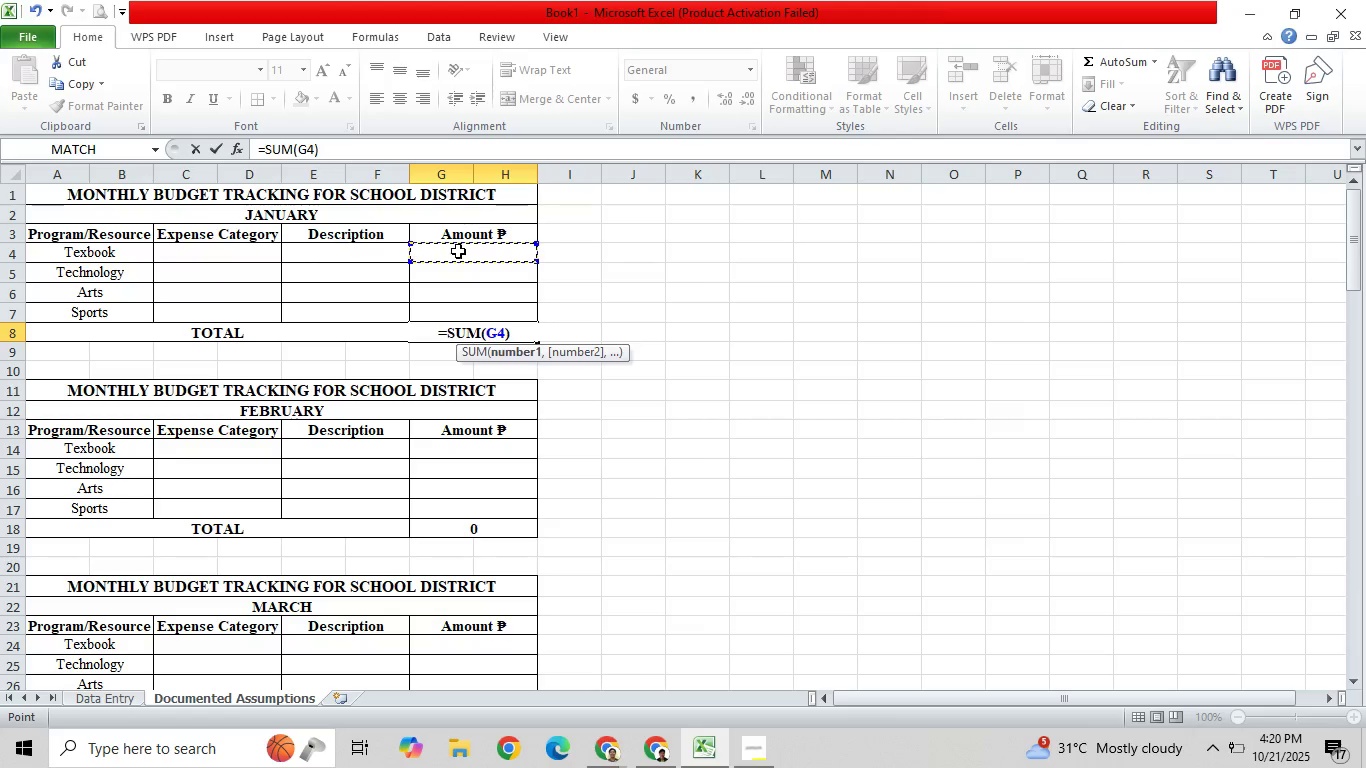 
key(Shift+CapsLock)
 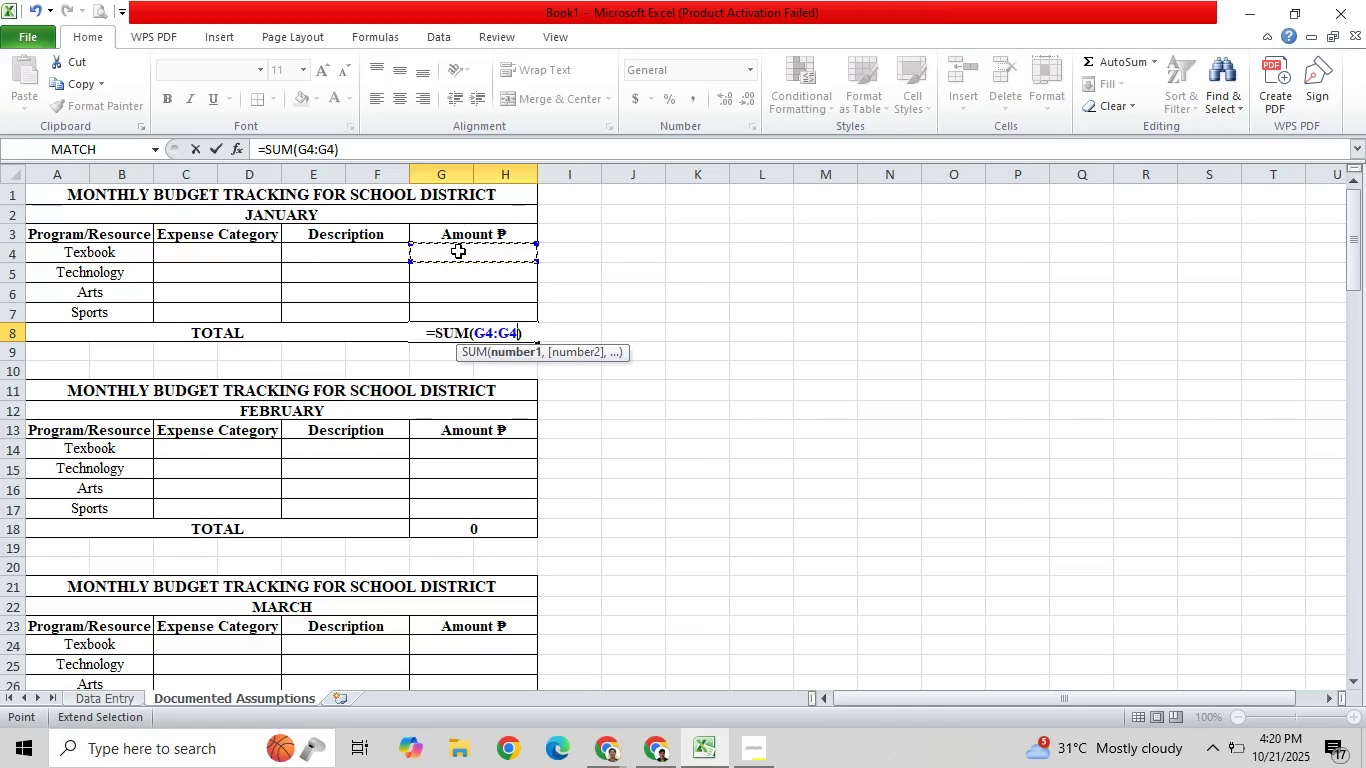 
key(Shift+ShiftRight)
 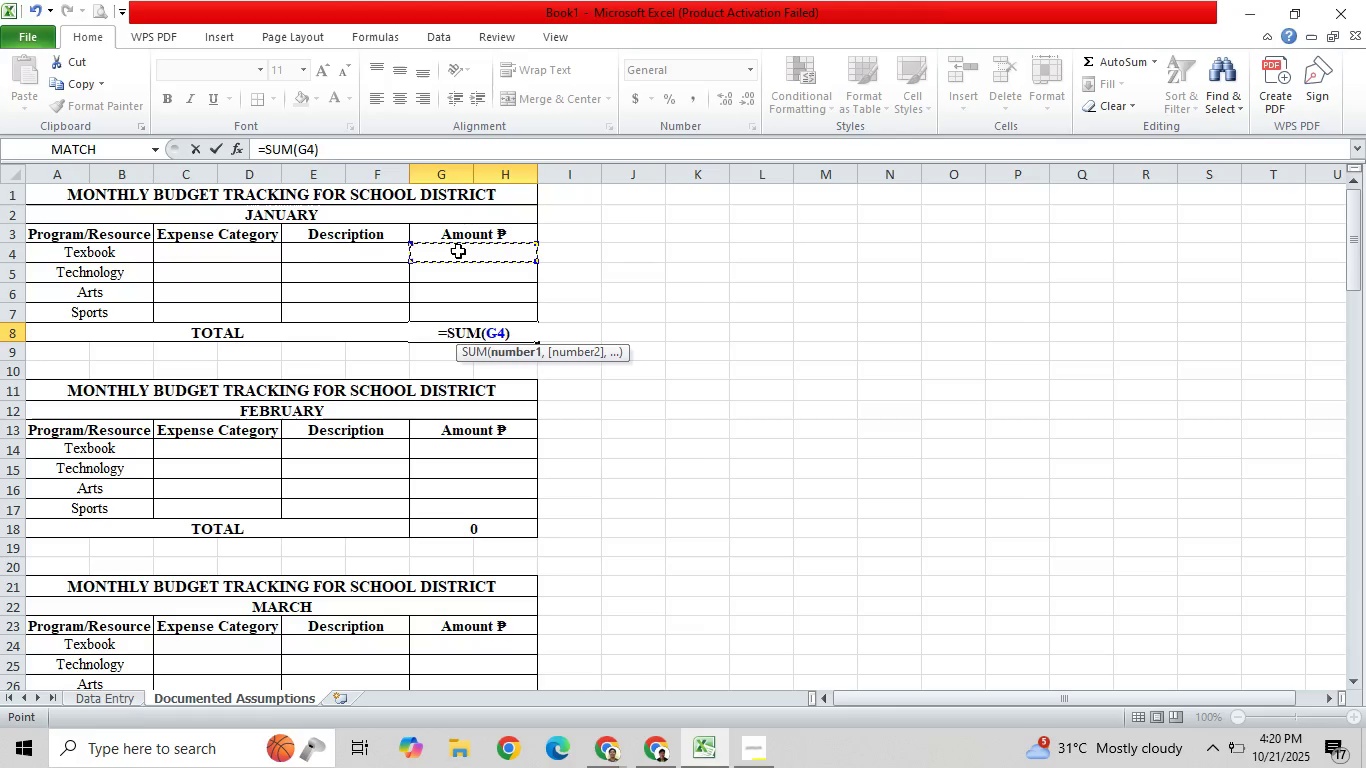 
key(Shift+Semicolon)
 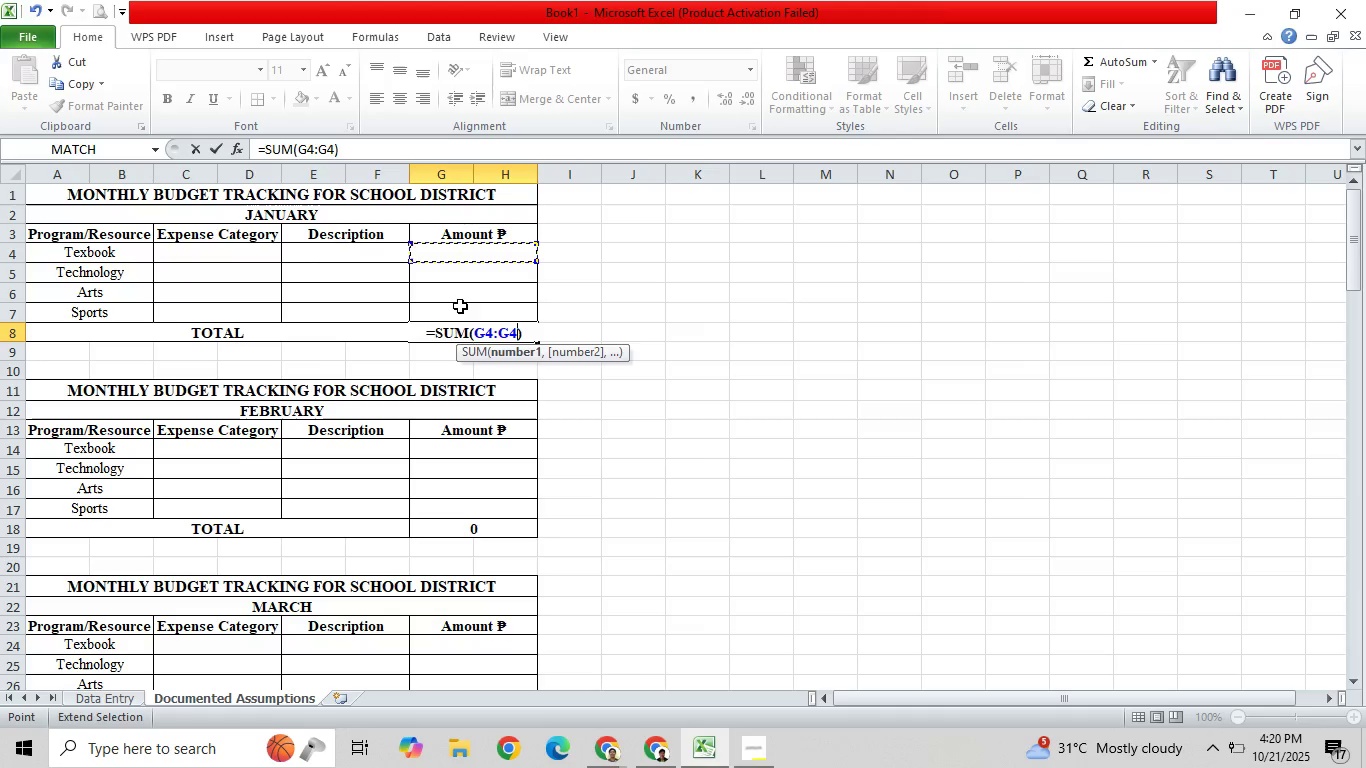 
left_click([460, 311])
 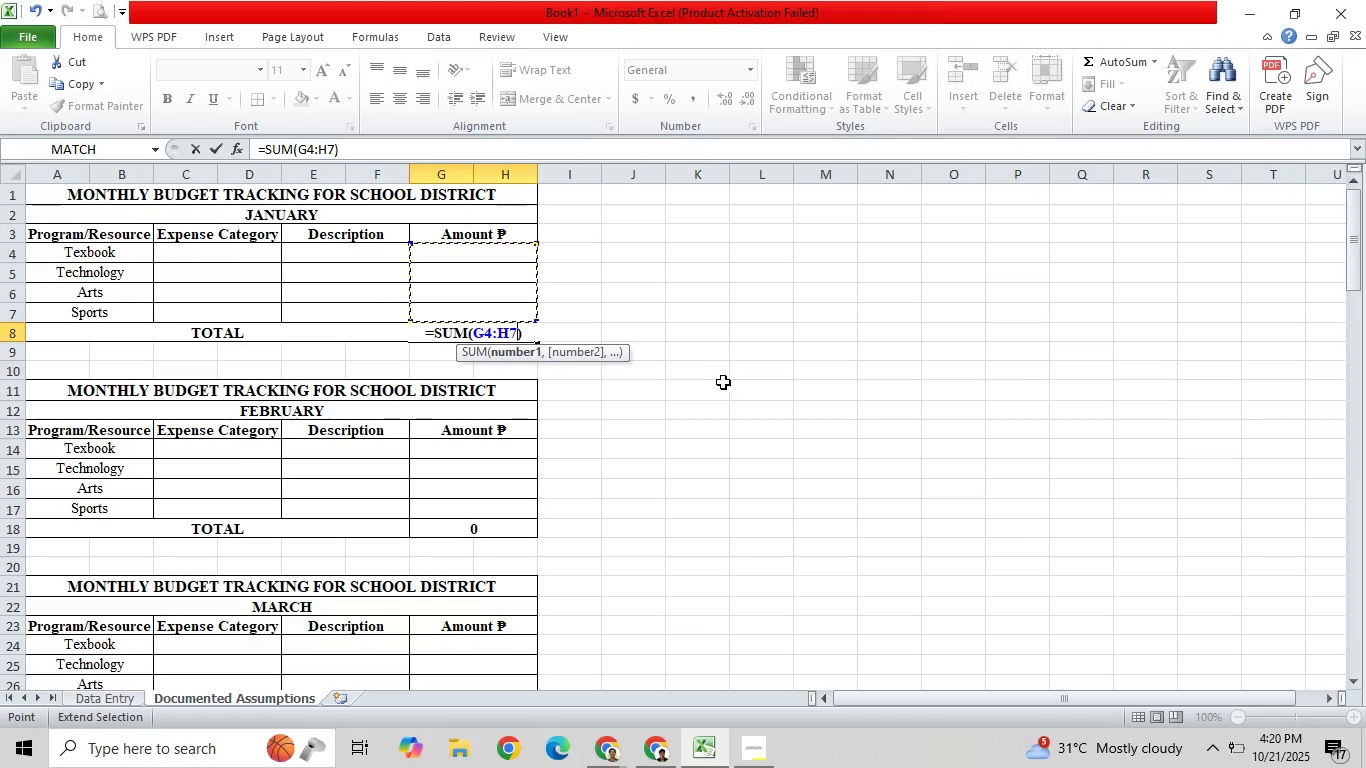 
key(Enter)
 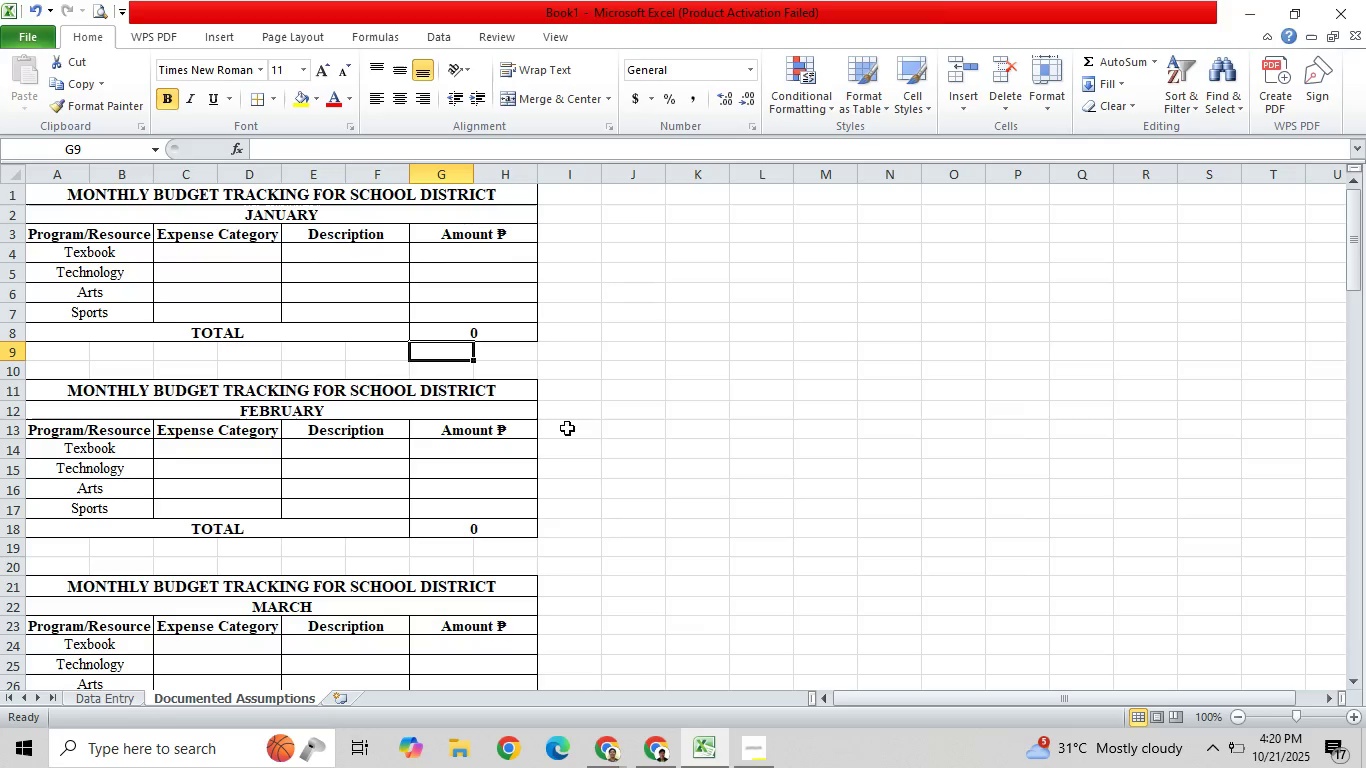 
scroll: coordinate [453, 499], scroll_direction: down, amount: 1.0
 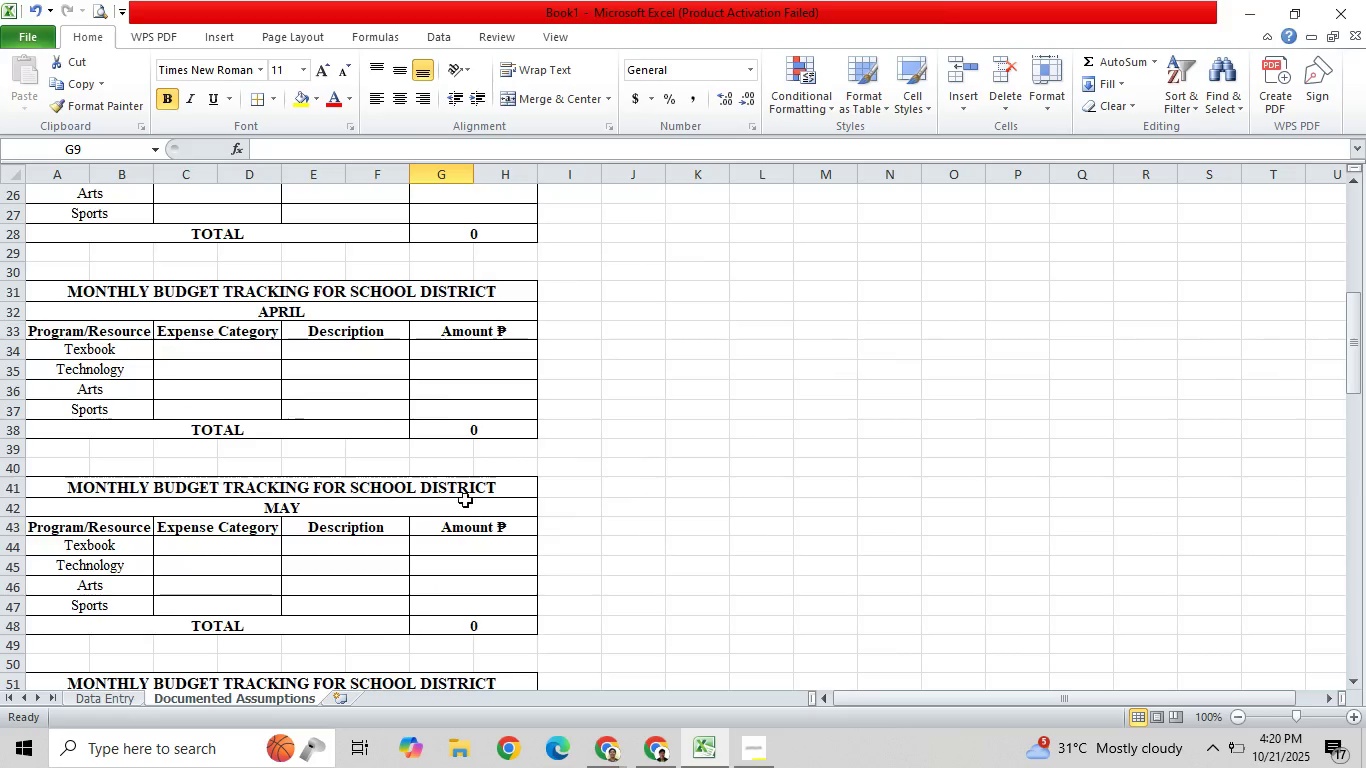 
scroll: coordinate [465, 495], scroll_direction: up, amount: 4.0
 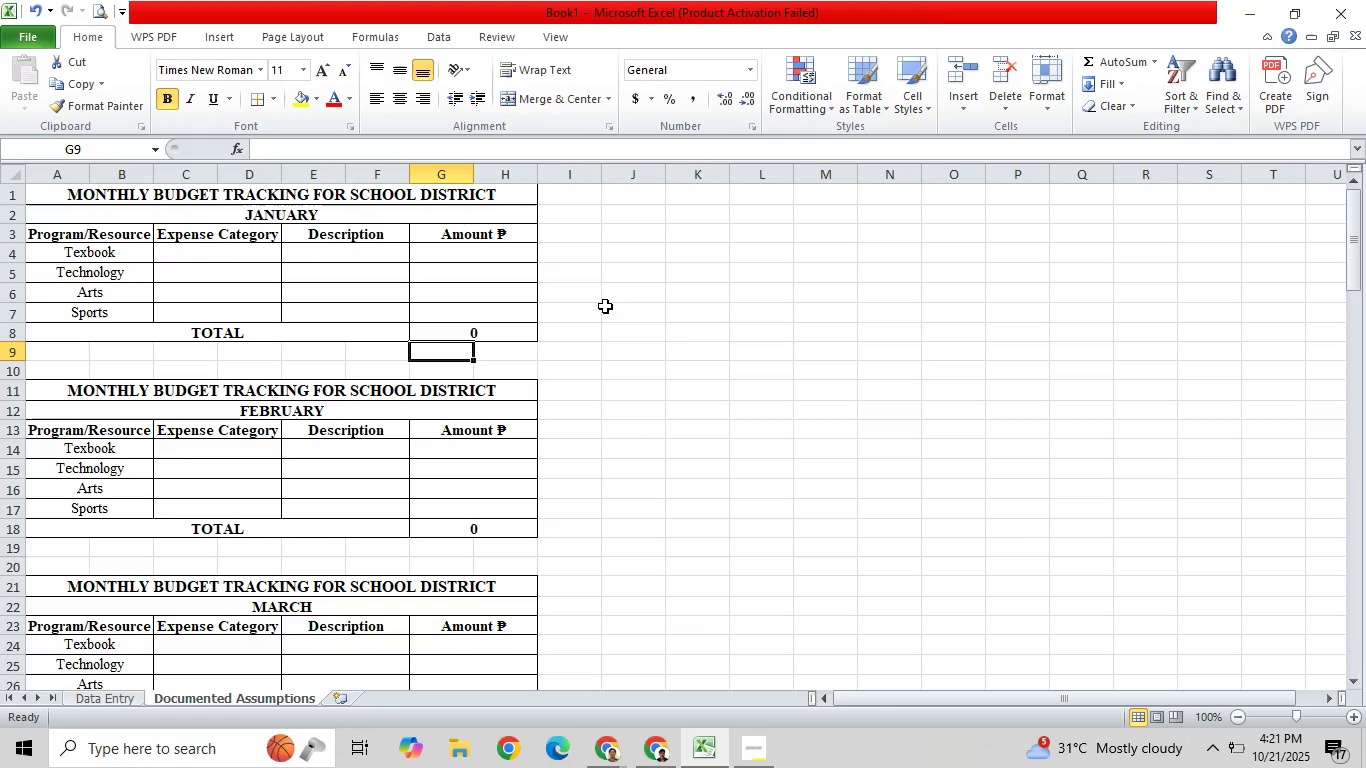 
wait(10.64)
 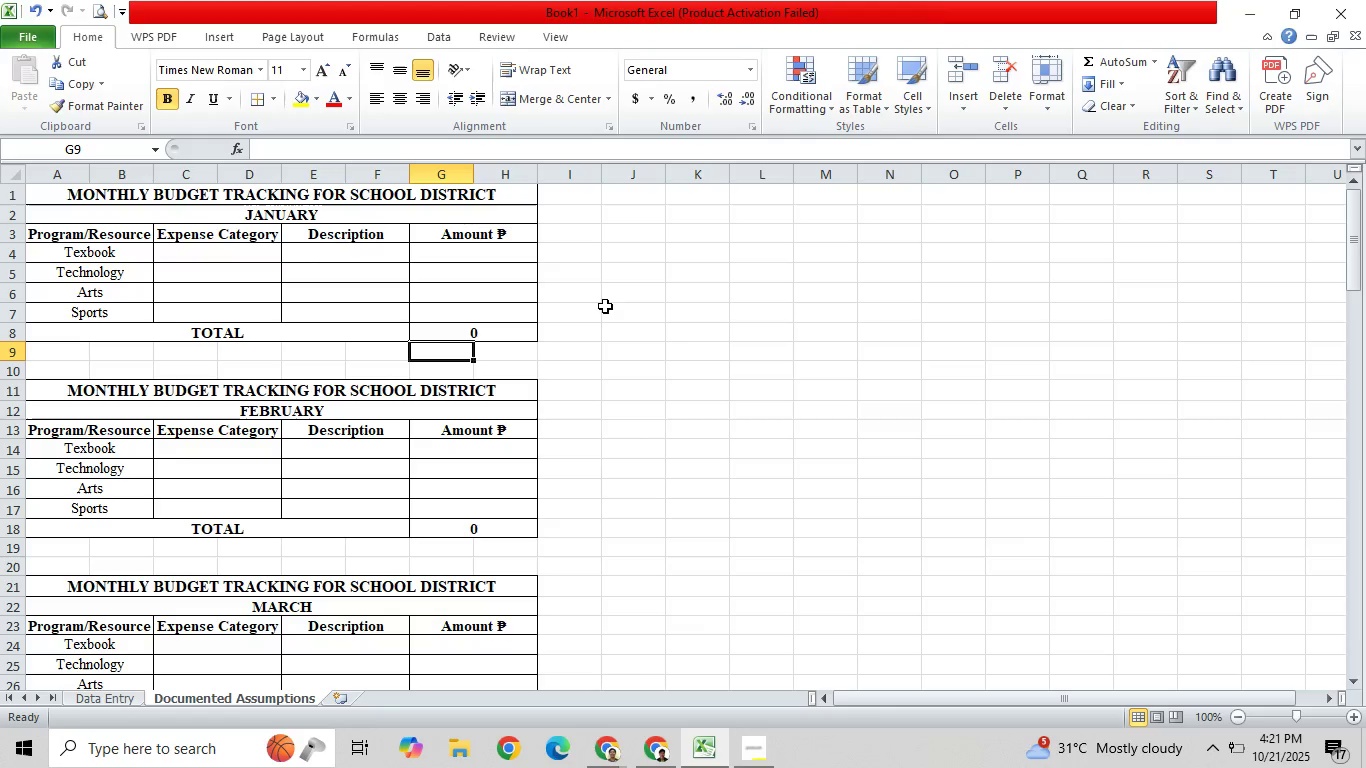 
left_click([641, 216])
 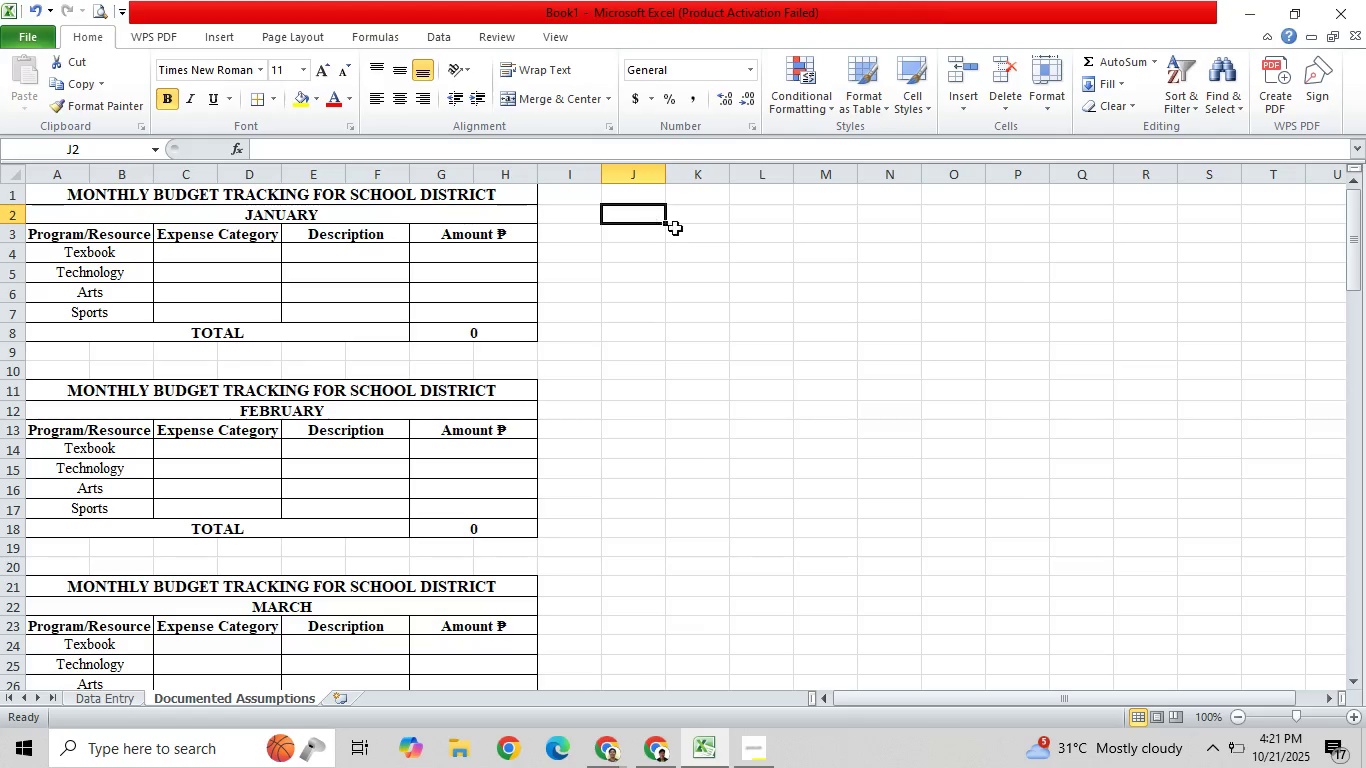 
wait(6.16)
 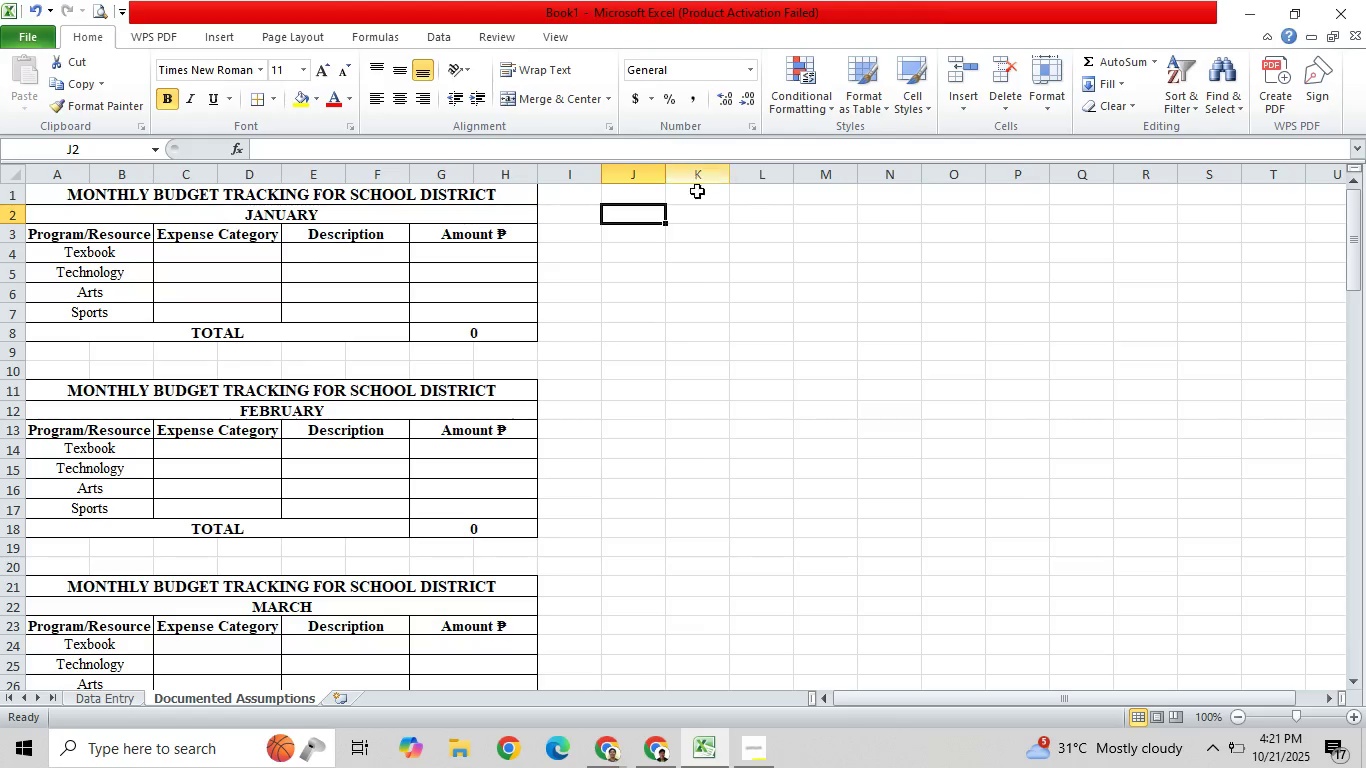 
left_click_drag(start_coordinate=[753, 218], to_coordinate=[1032, 218])
 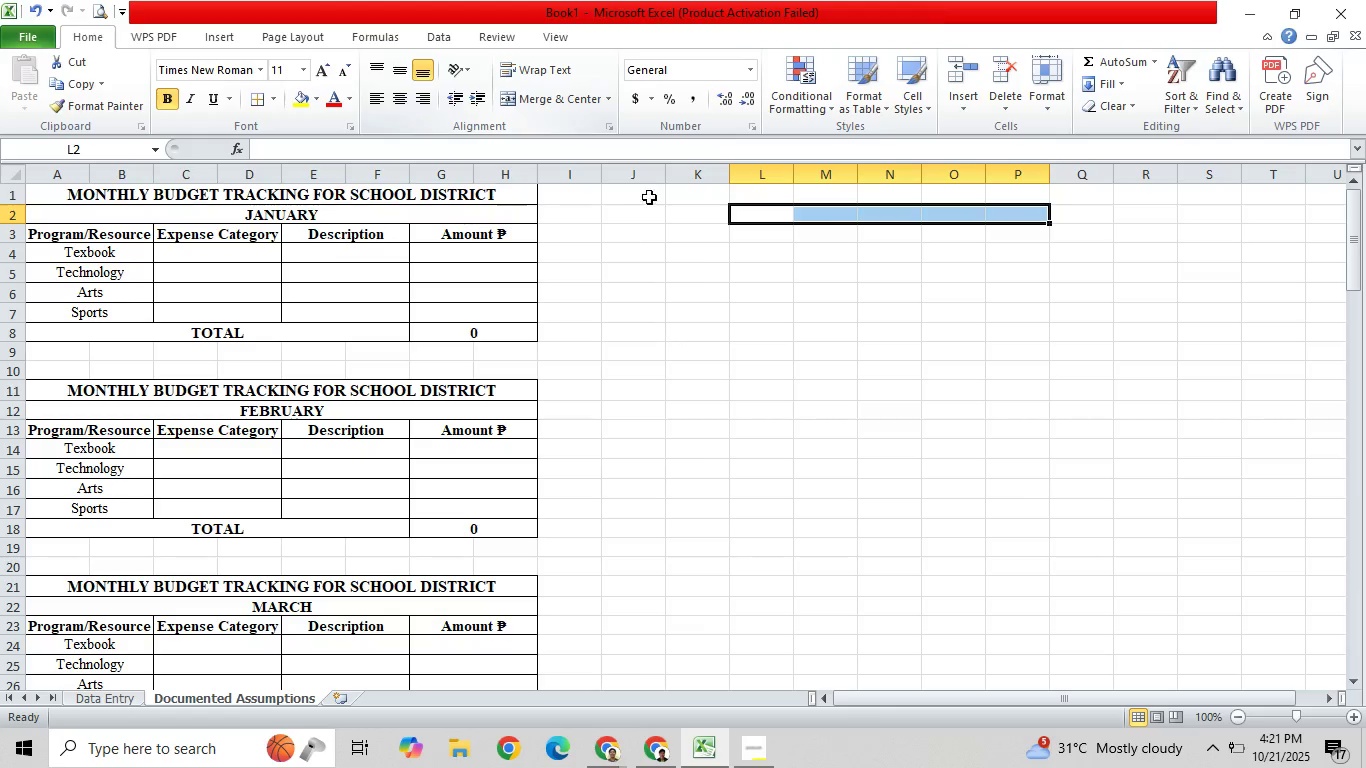 
left_click_drag(start_coordinate=[689, 213], to_coordinate=[957, 216])
 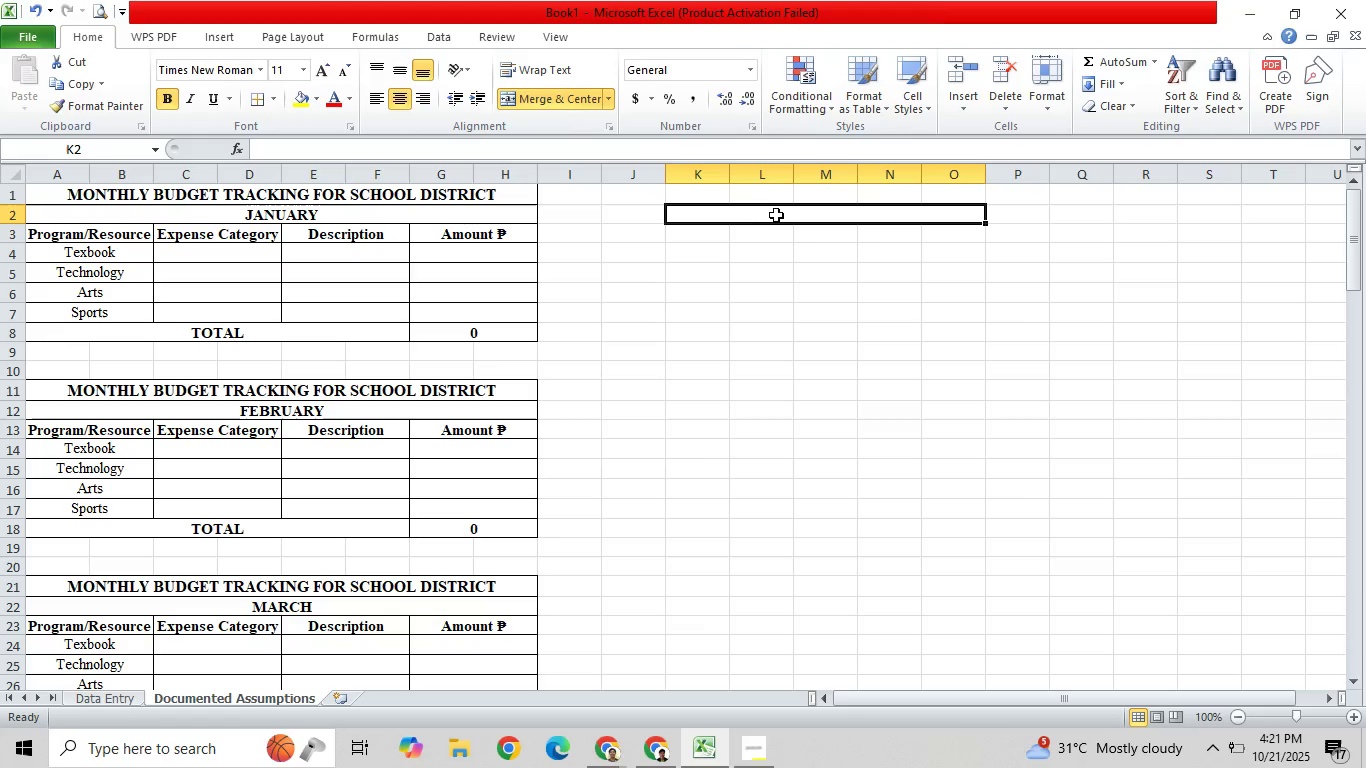 
triple_click([786, 215])
 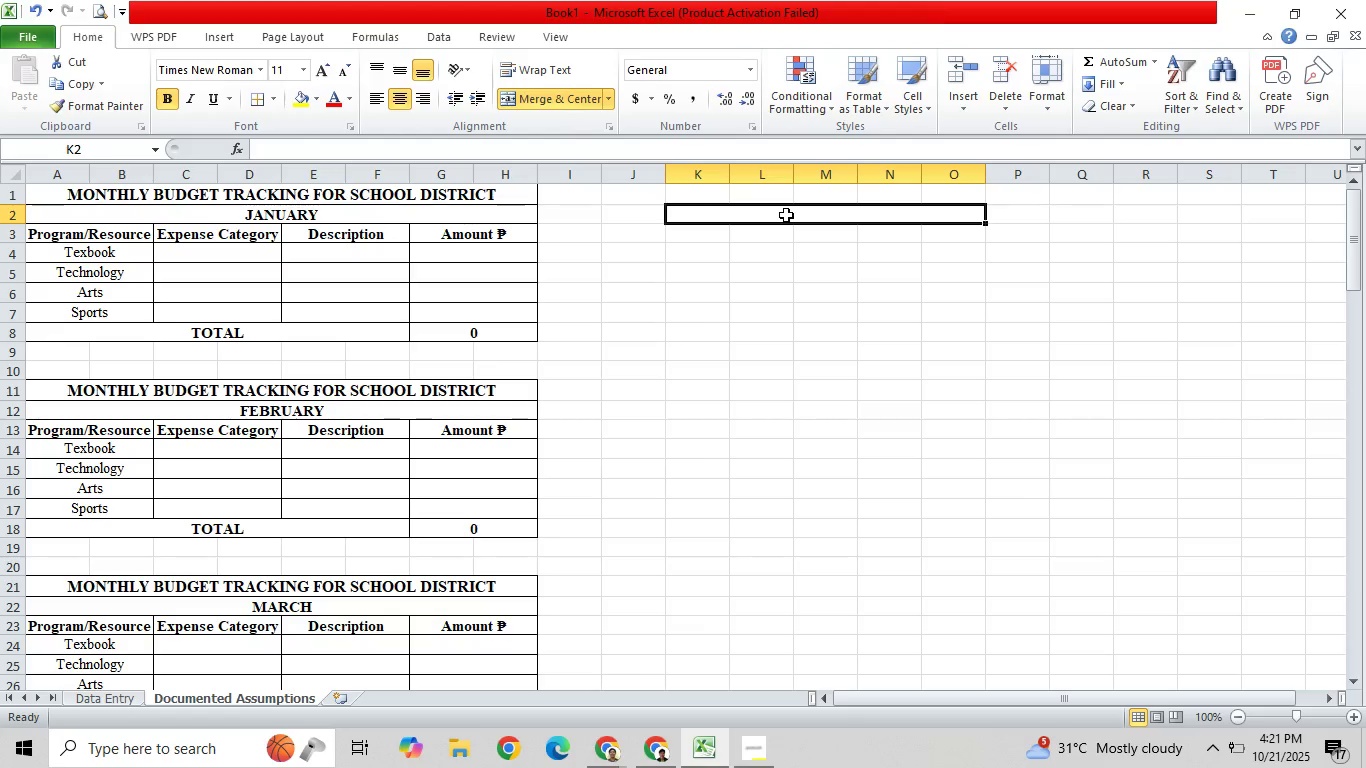 
triple_click([786, 216])
 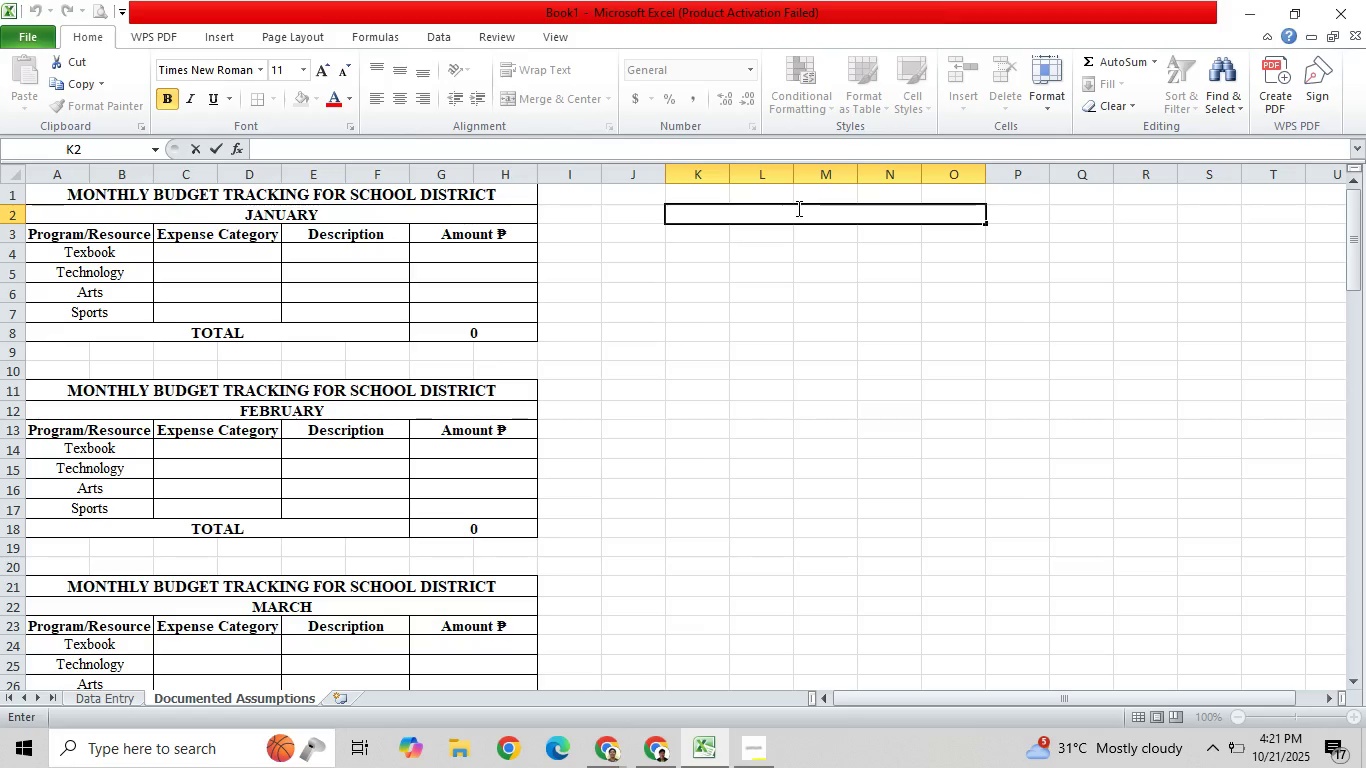 
type(School District Monthly Budget Summary)
 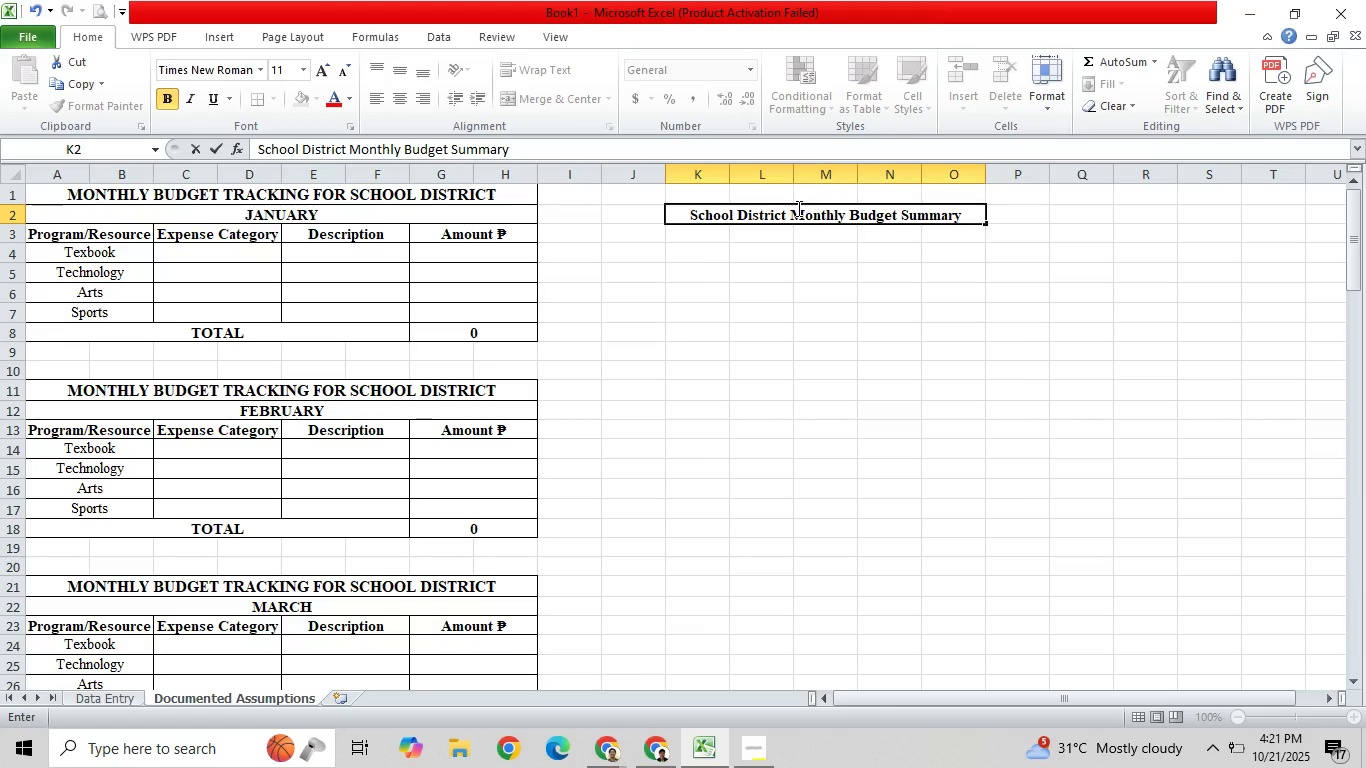 
left_click_drag(start_coordinate=[694, 255], to_coordinate=[867, 260])
 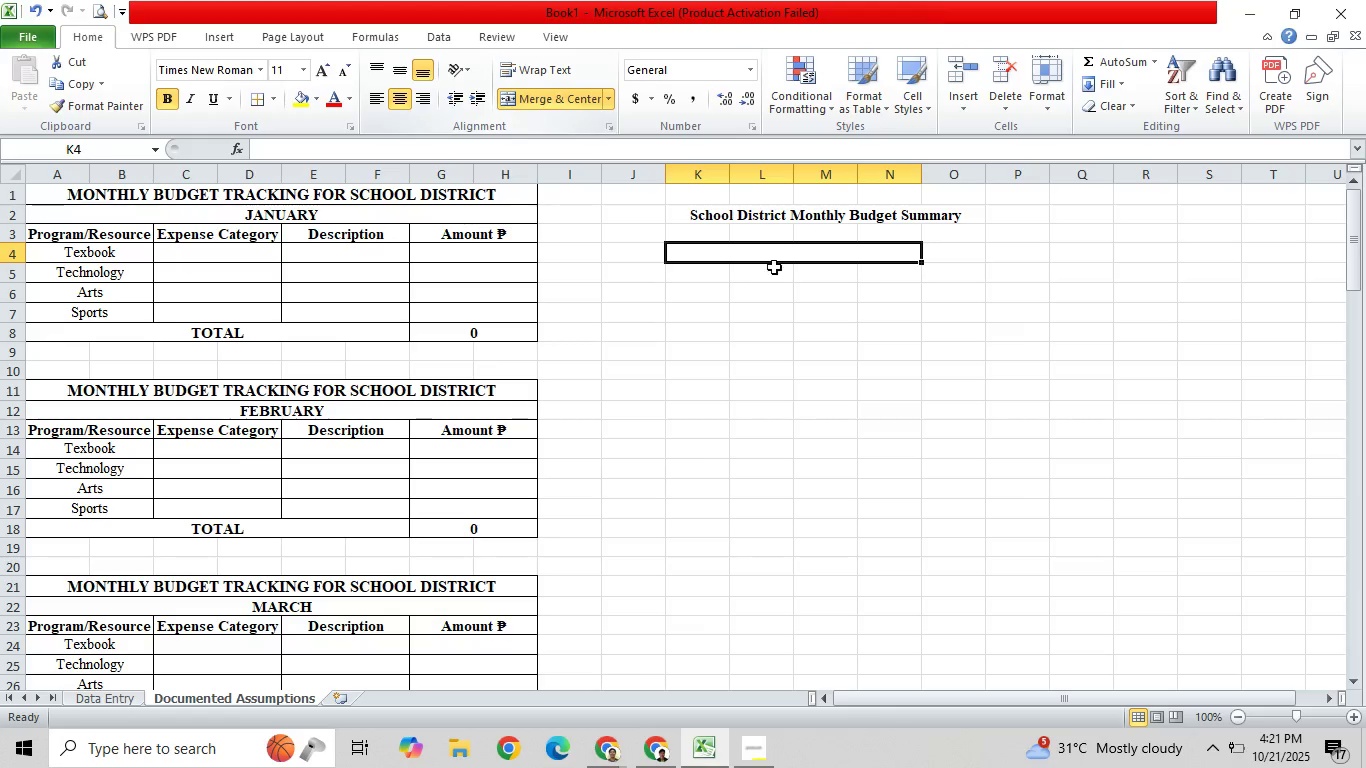 
left_click([760, 255])
 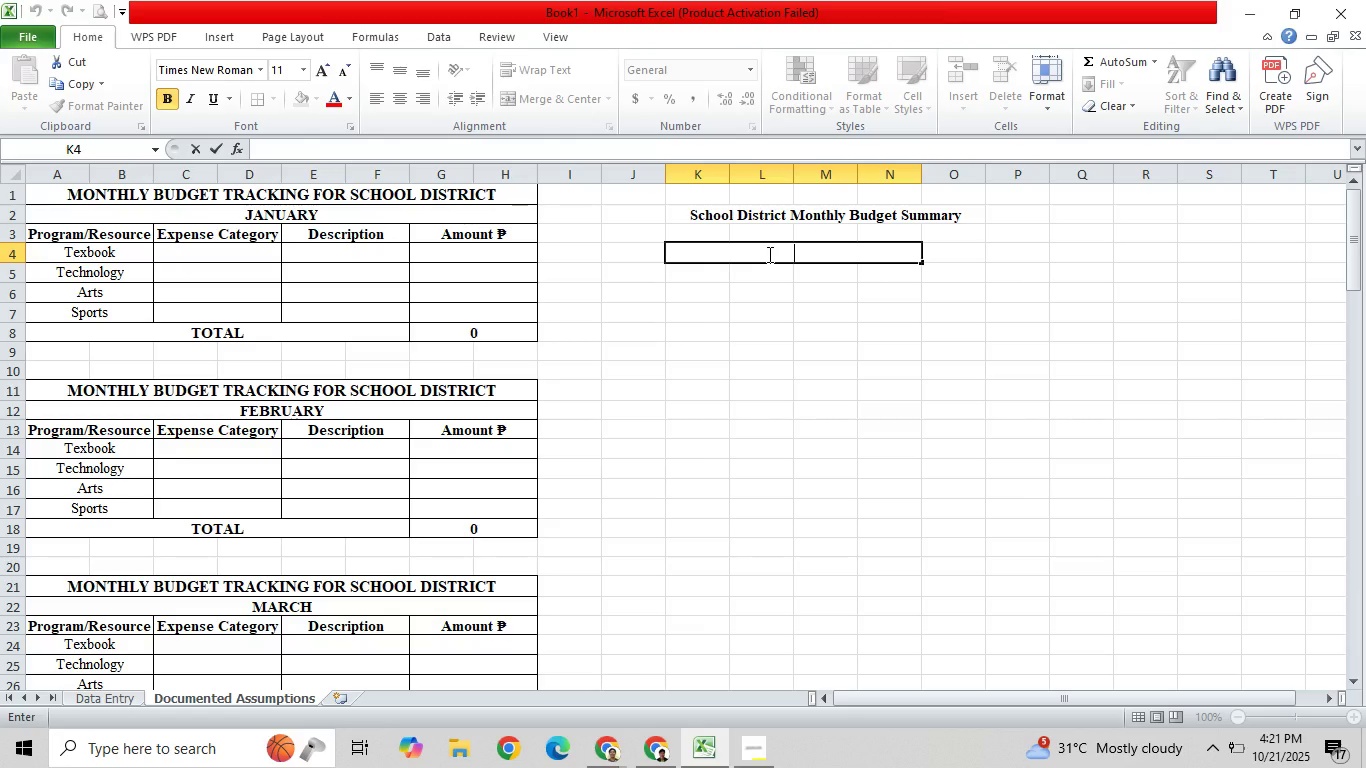 
type(TOTAL EXPENSE BY CATEGORU)
key(Backspace)
type(Y:)
 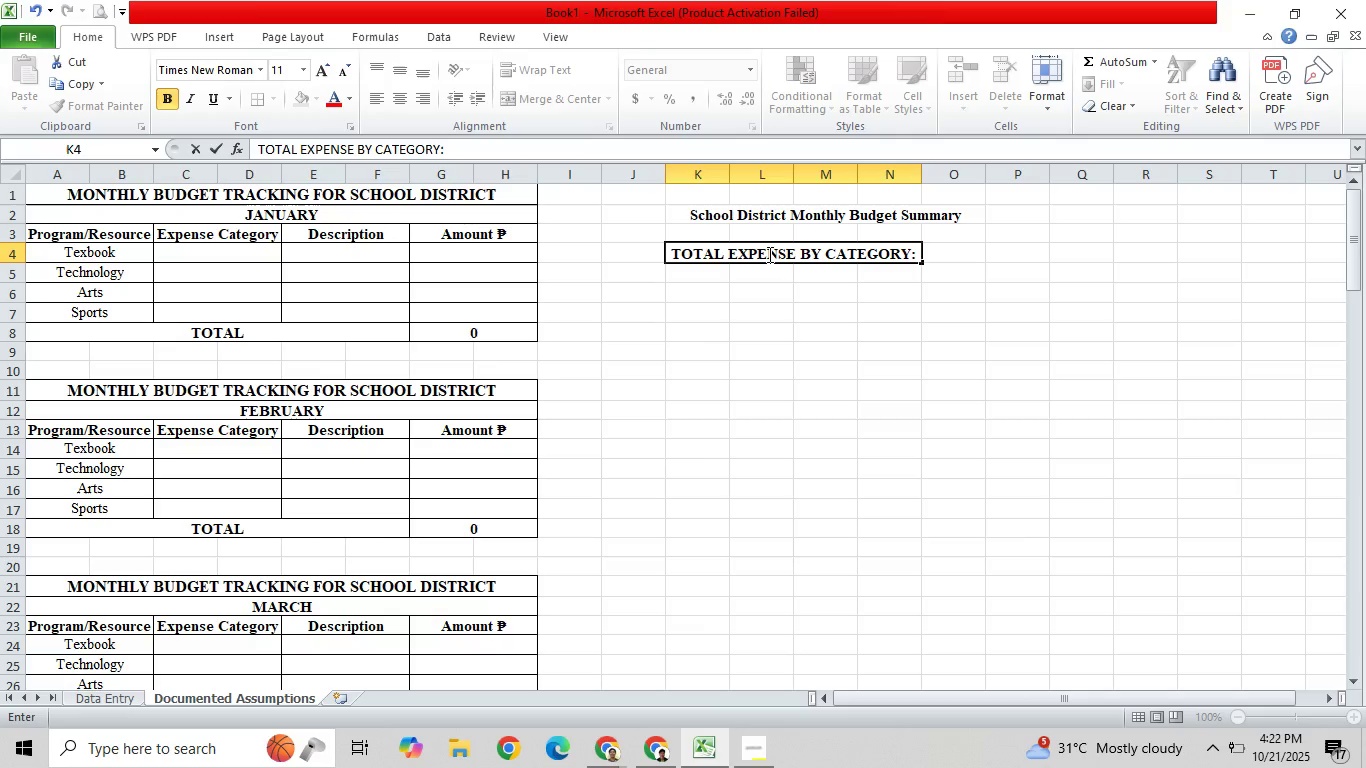 
wait(6.16)
 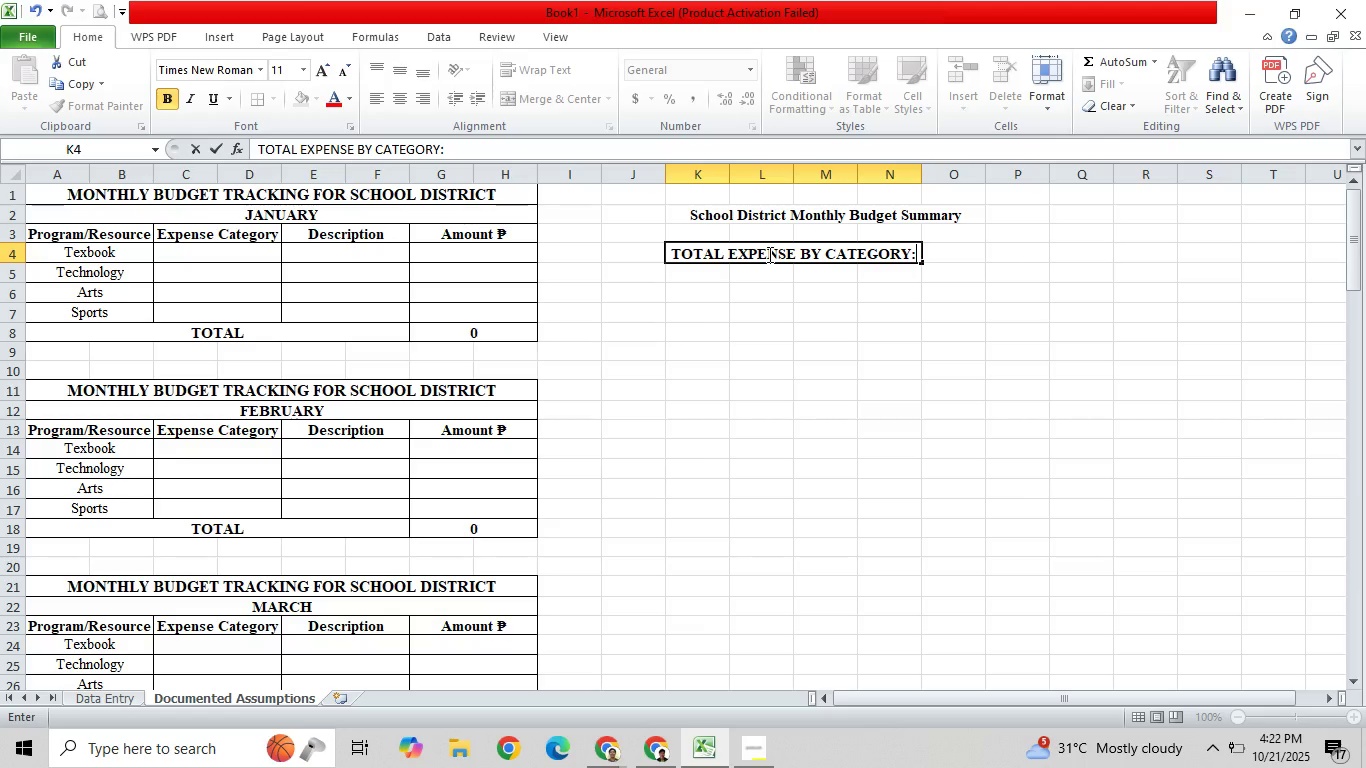 
left_click_drag(start_coordinate=[709, 272], to_coordinate=[777, 329])
 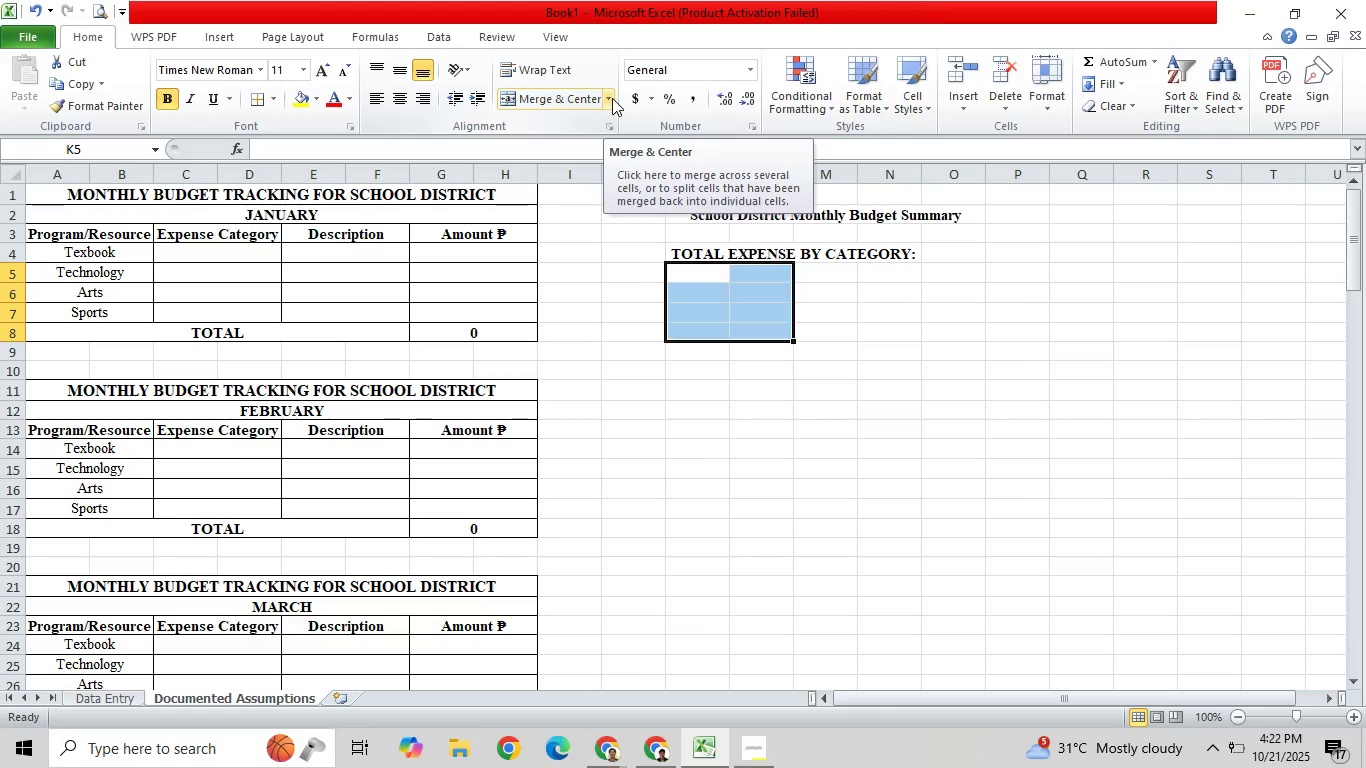 
left_click([607, 98])
 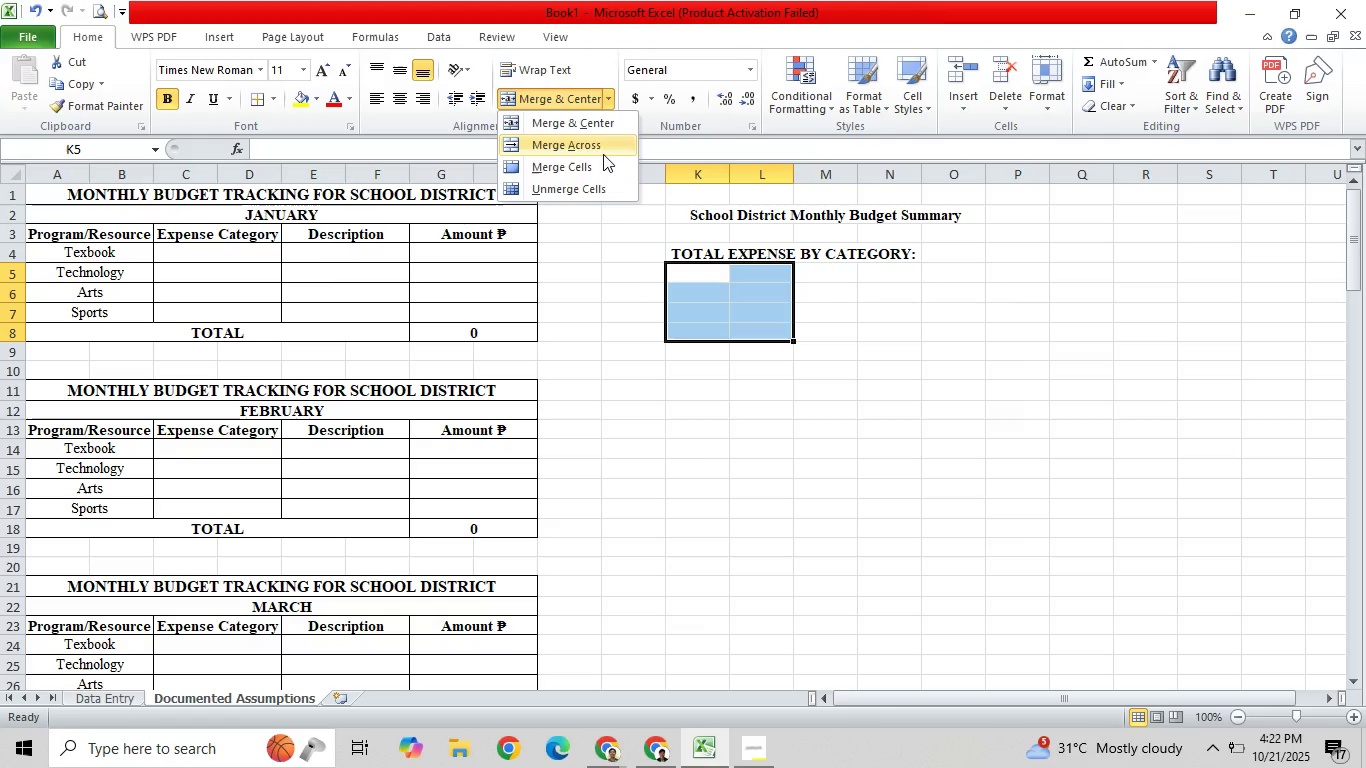 
left_click([601, 146])
 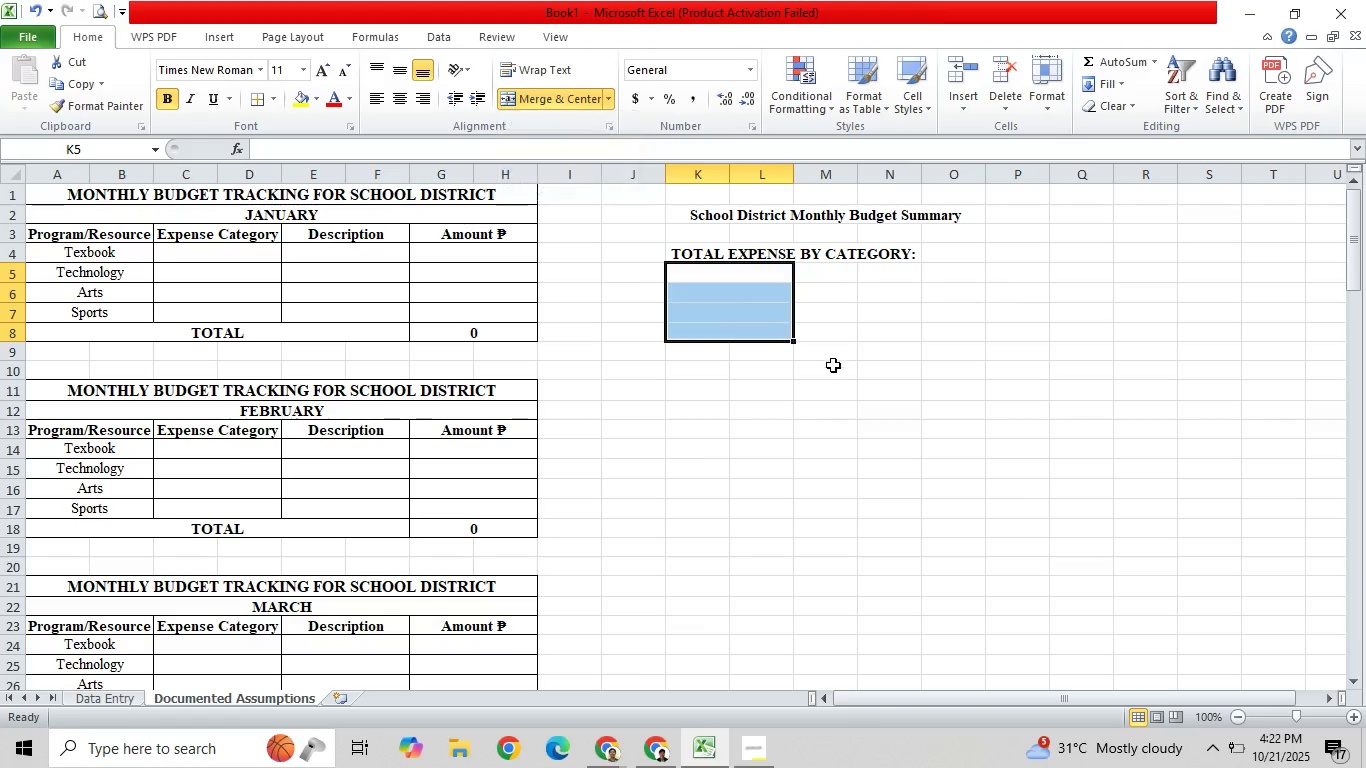 
left_click_drag(start_coordinate=[836, 377], to_coordinate=[839, 382])
 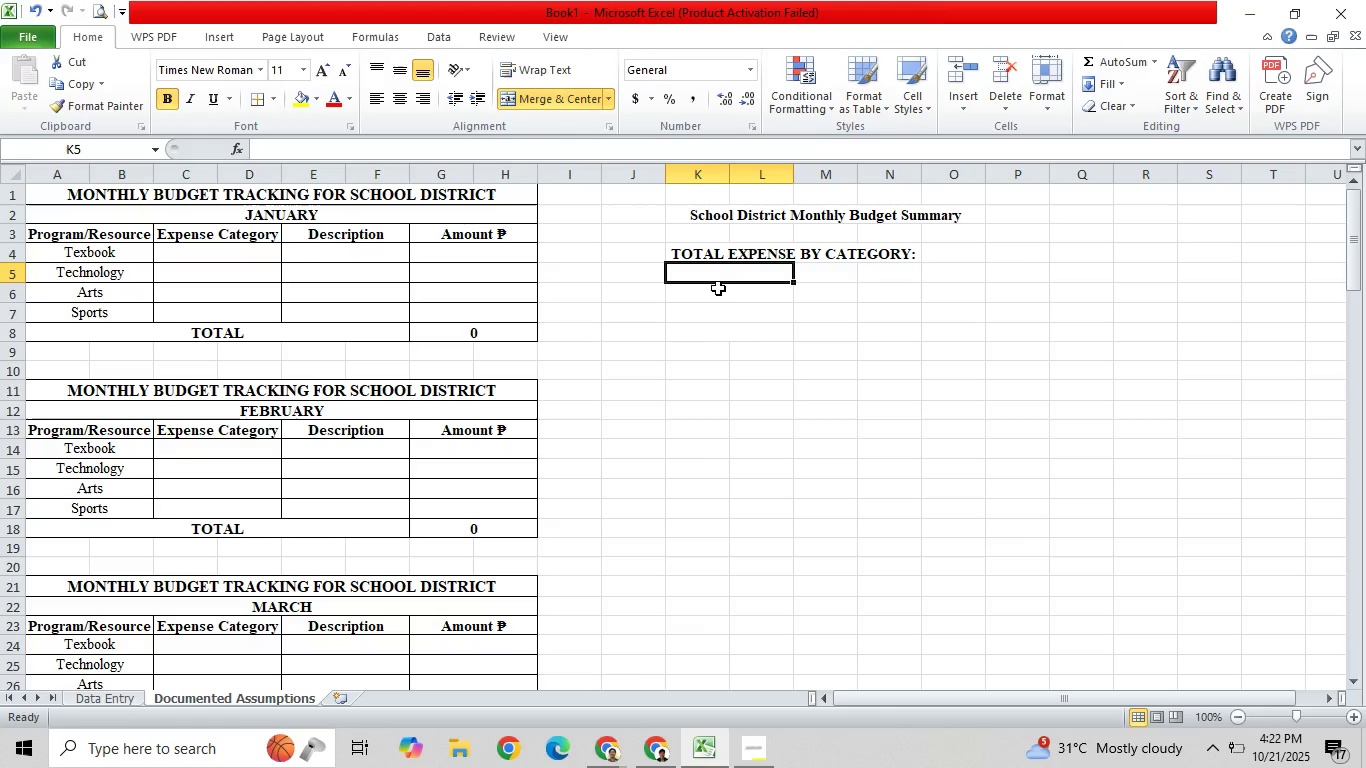 
key(Shift+T)
 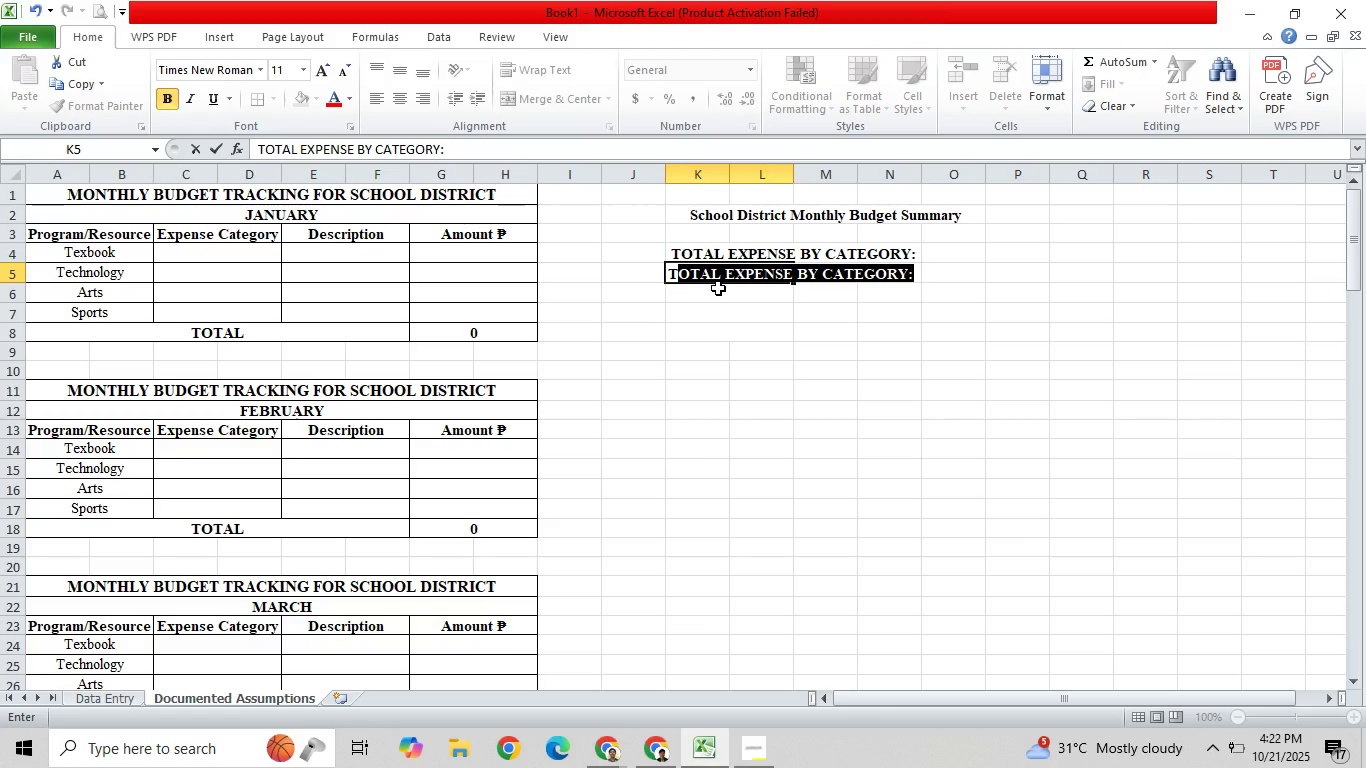 
key(Backspace)
 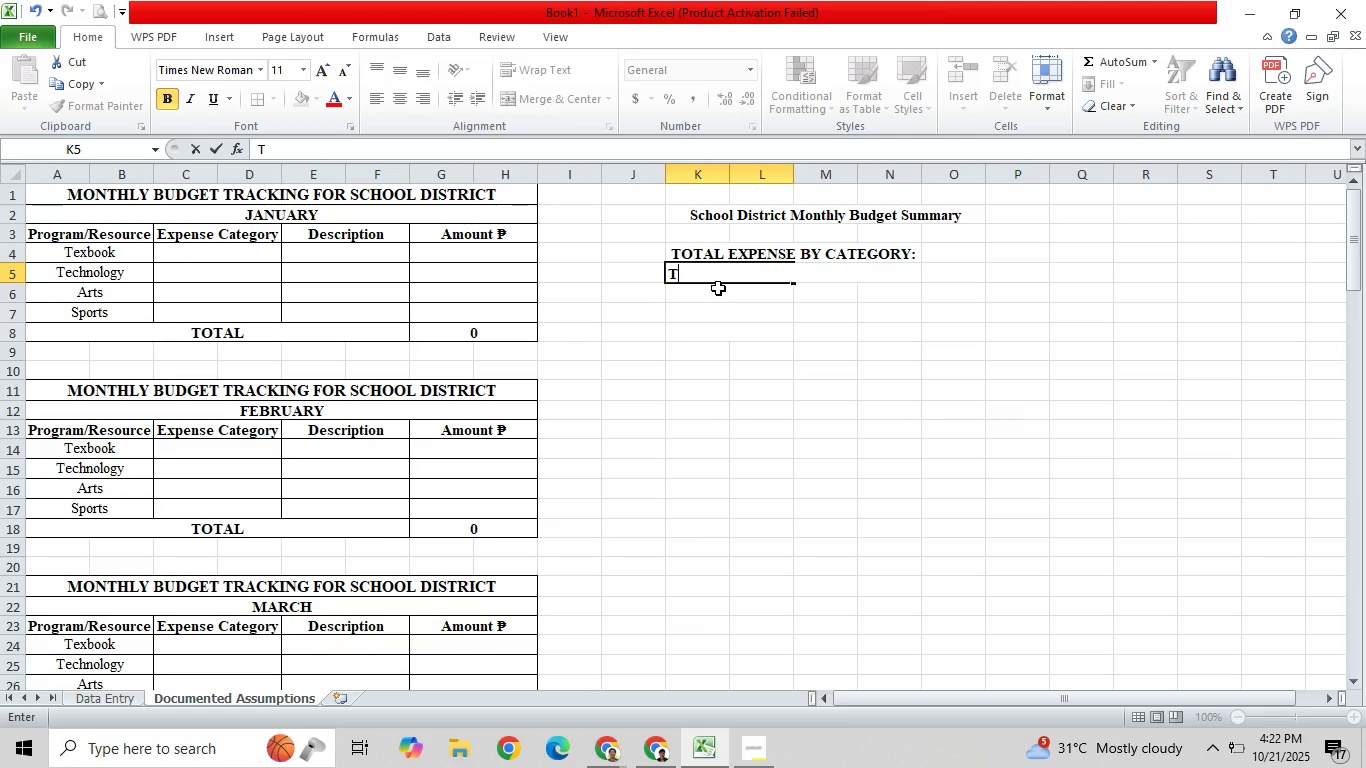 
key(Backspace)
 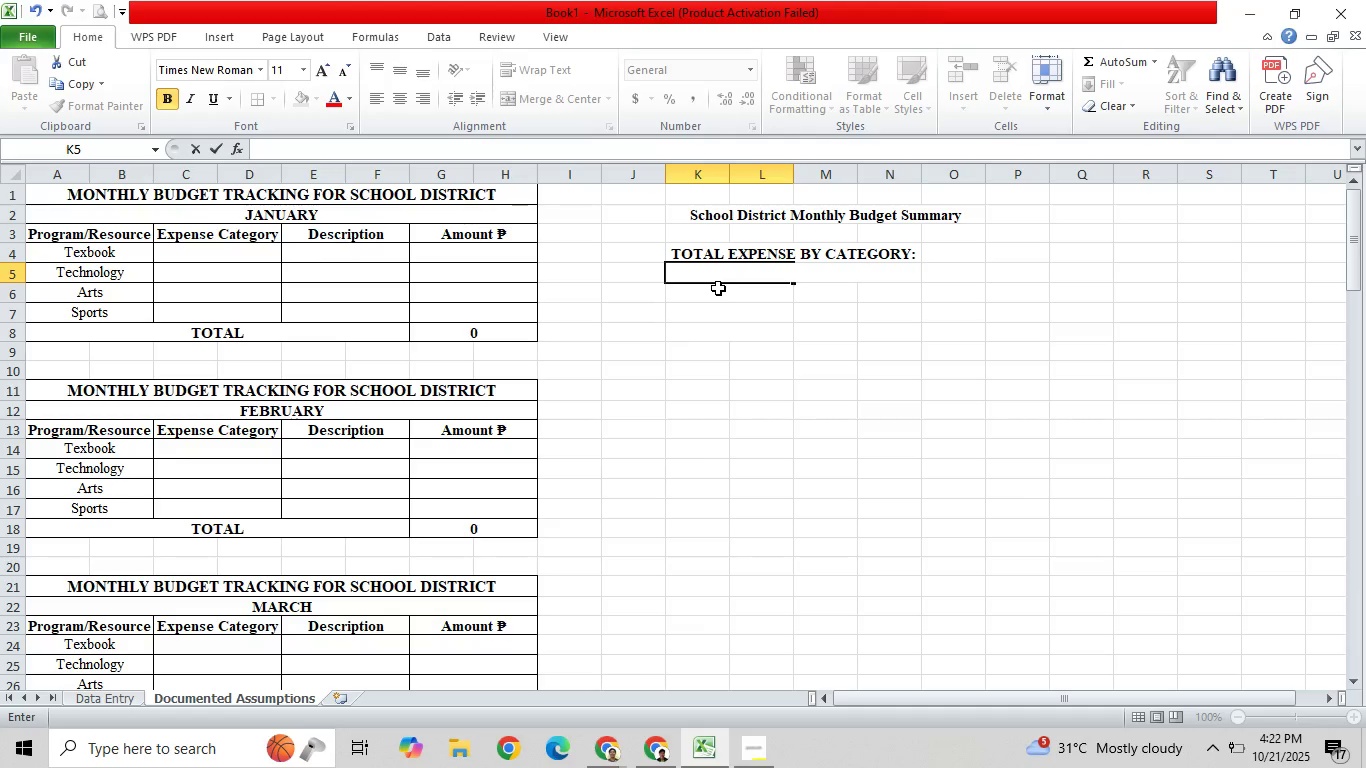 
hold_key(key=ControlLeft, duration=0.89)
 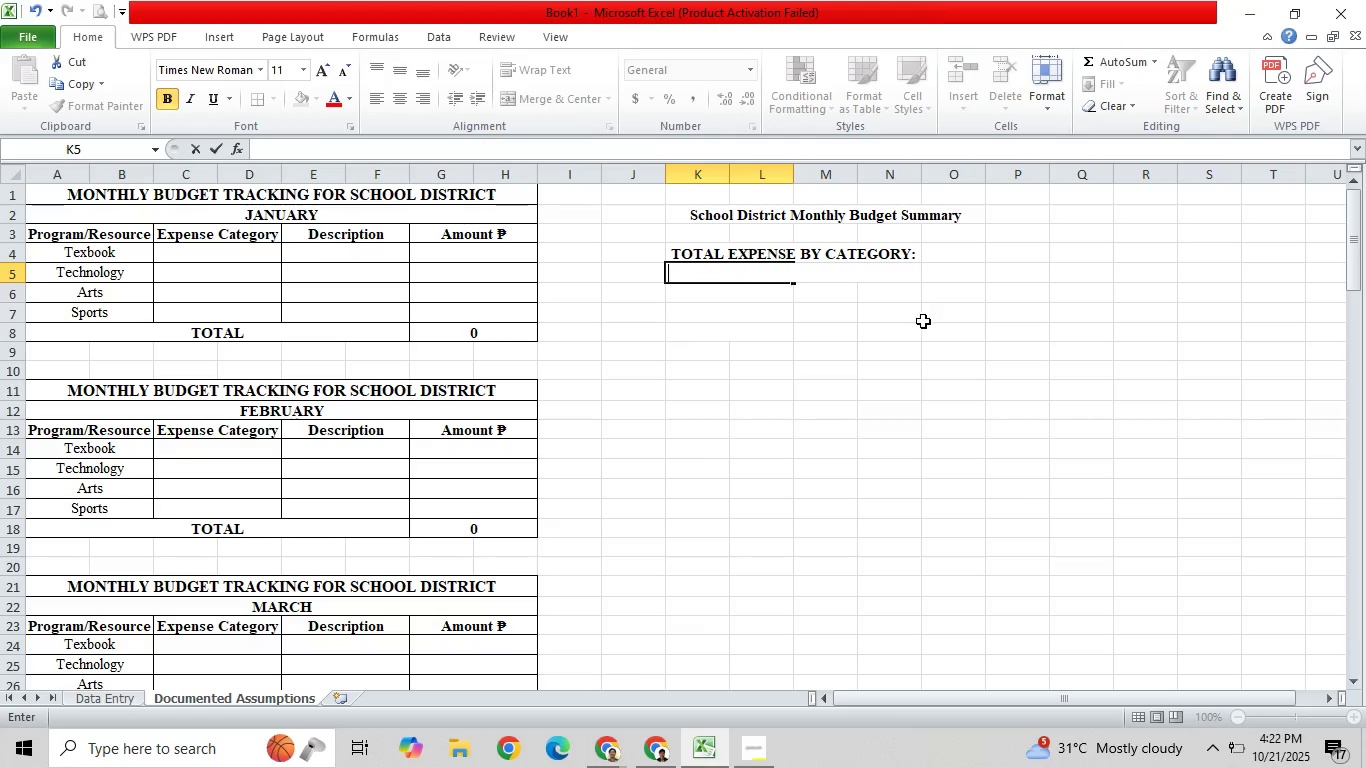 
left_click_drag(start_coordinate=[924, 381], to_coordinate=[926, 364])
 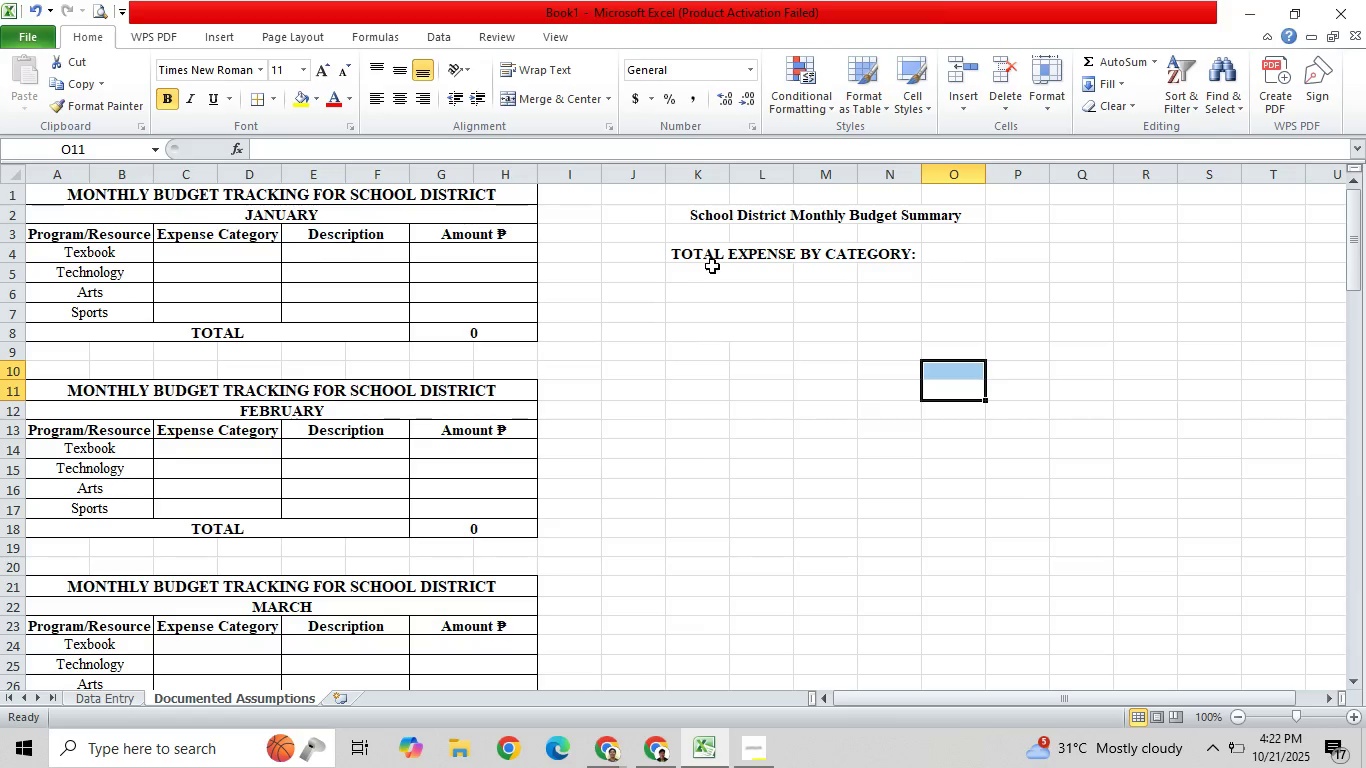 
left_click_drag(start_coordinate=[713, 267], to_coordinate=[878, 333])
 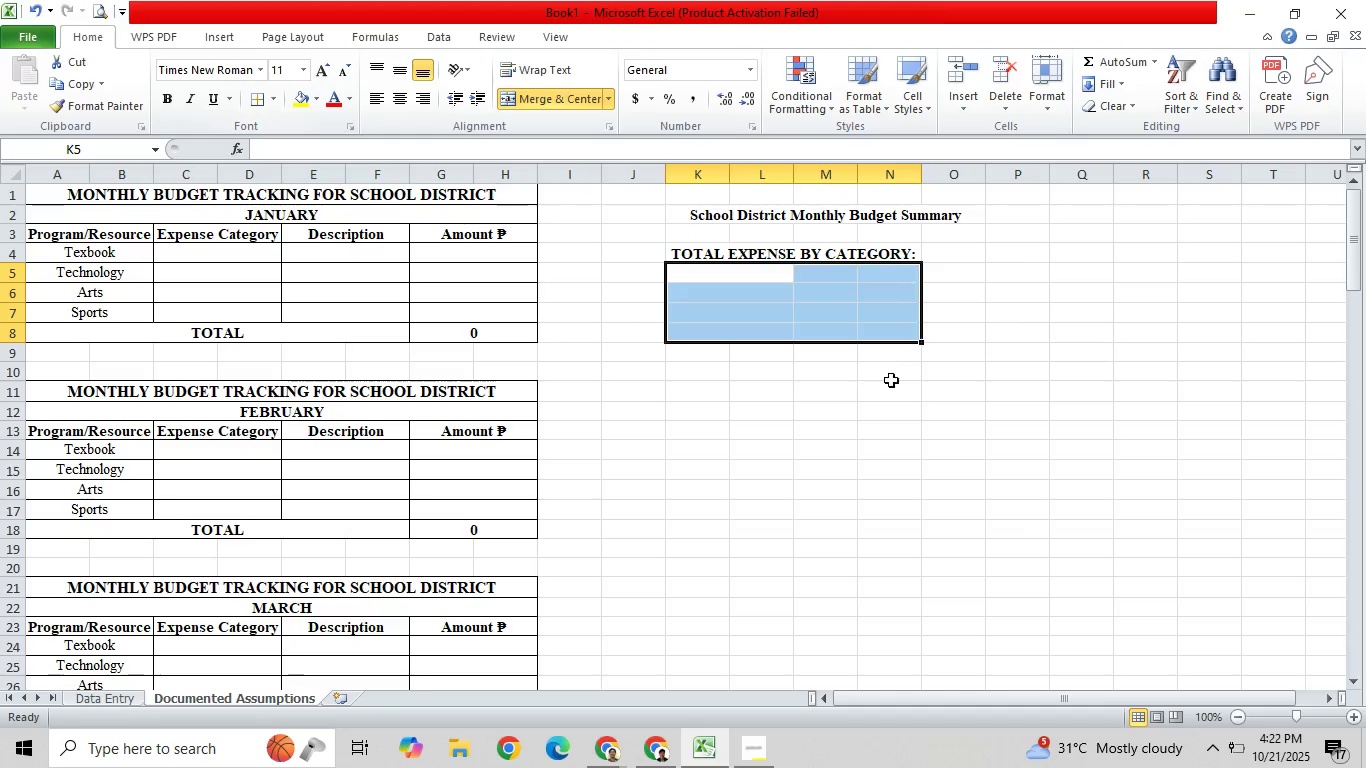 
left_click_drag(start_coordinate=[826, 272], to_coordinate=[897, 330])
 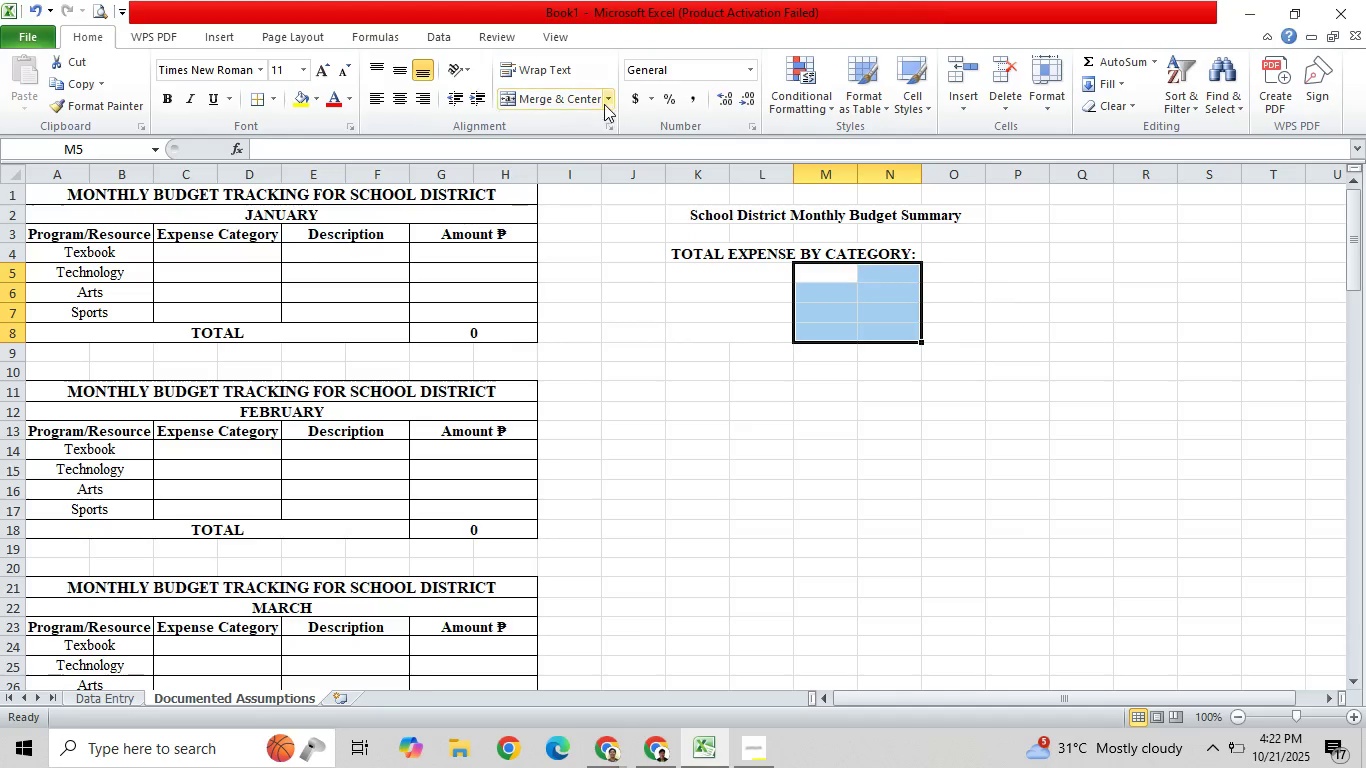 
left_click([604, 101])
 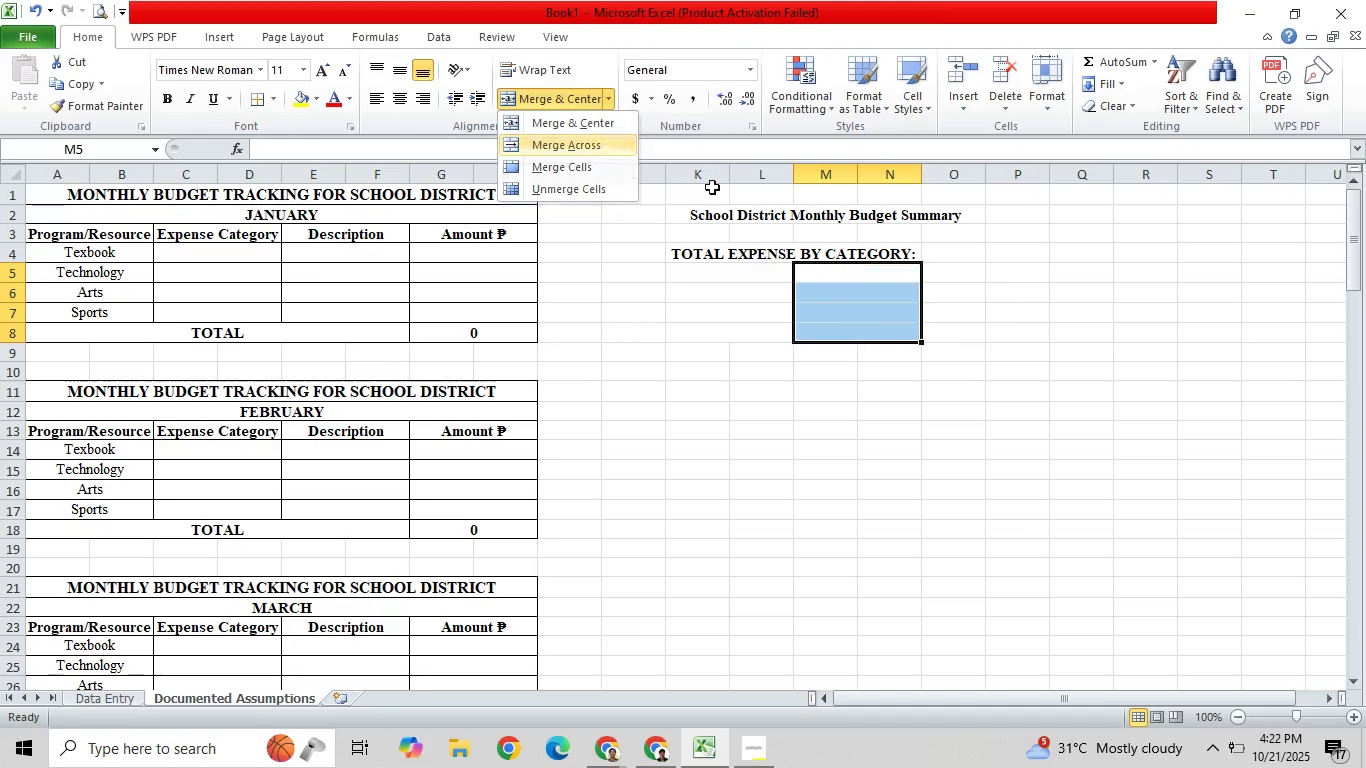 
left_click_drag(start_coordinate=[1090, 415], to_coordinate=[1071, 398])
 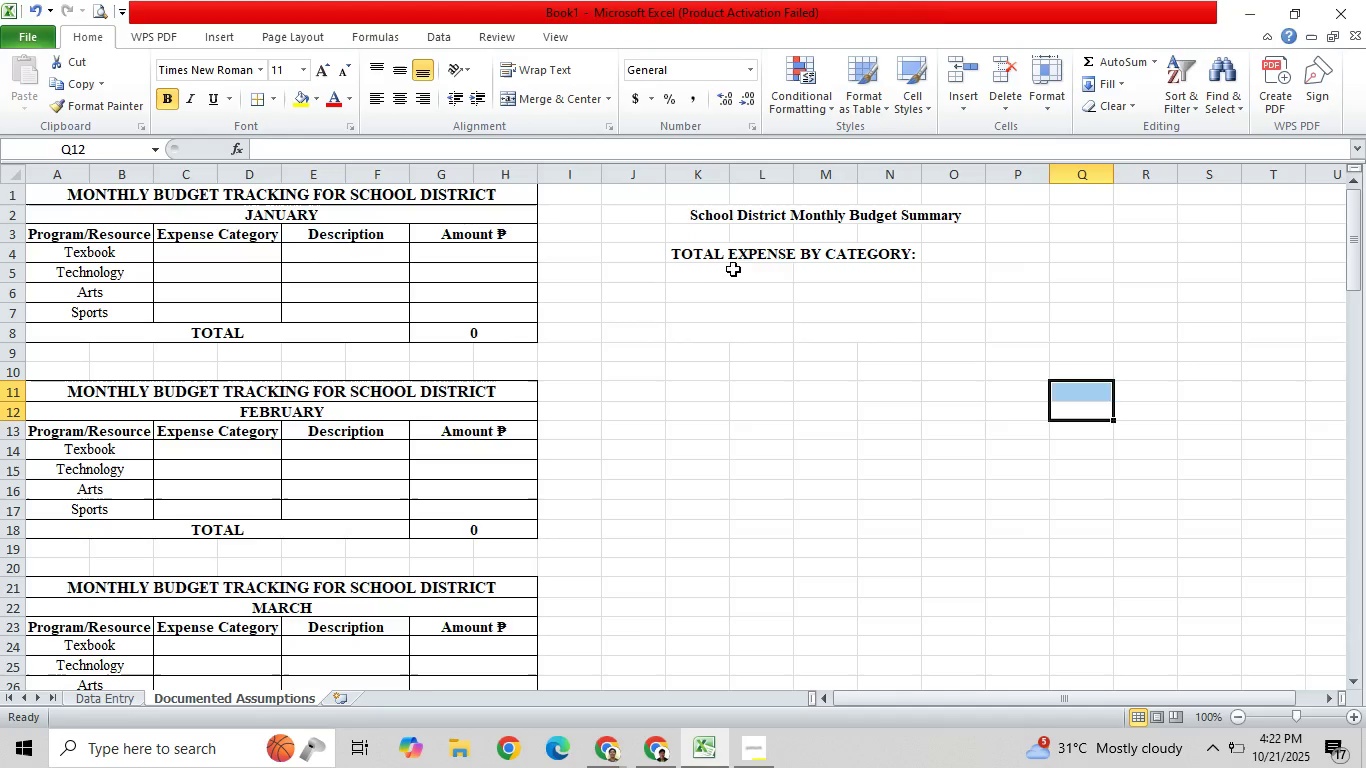 
left_click([733, 266])
 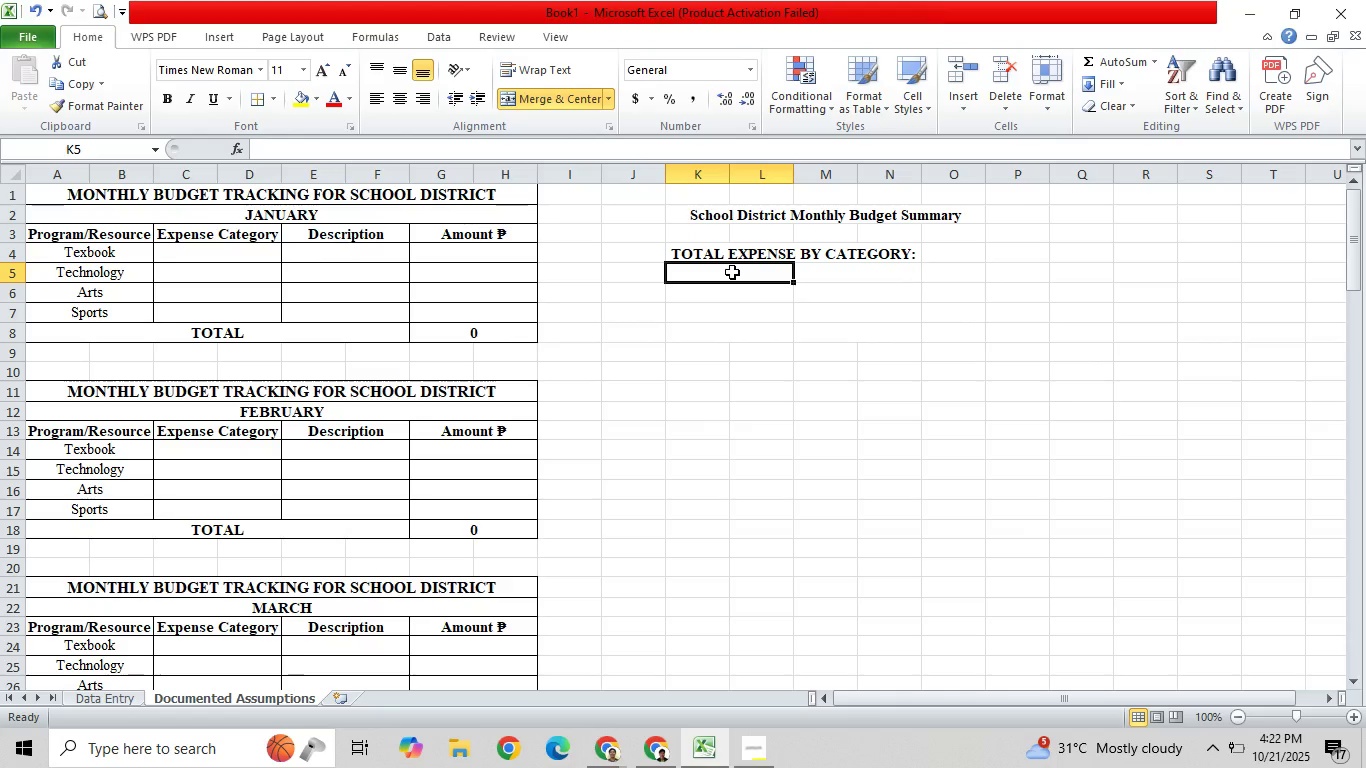 
type(Textbook)
 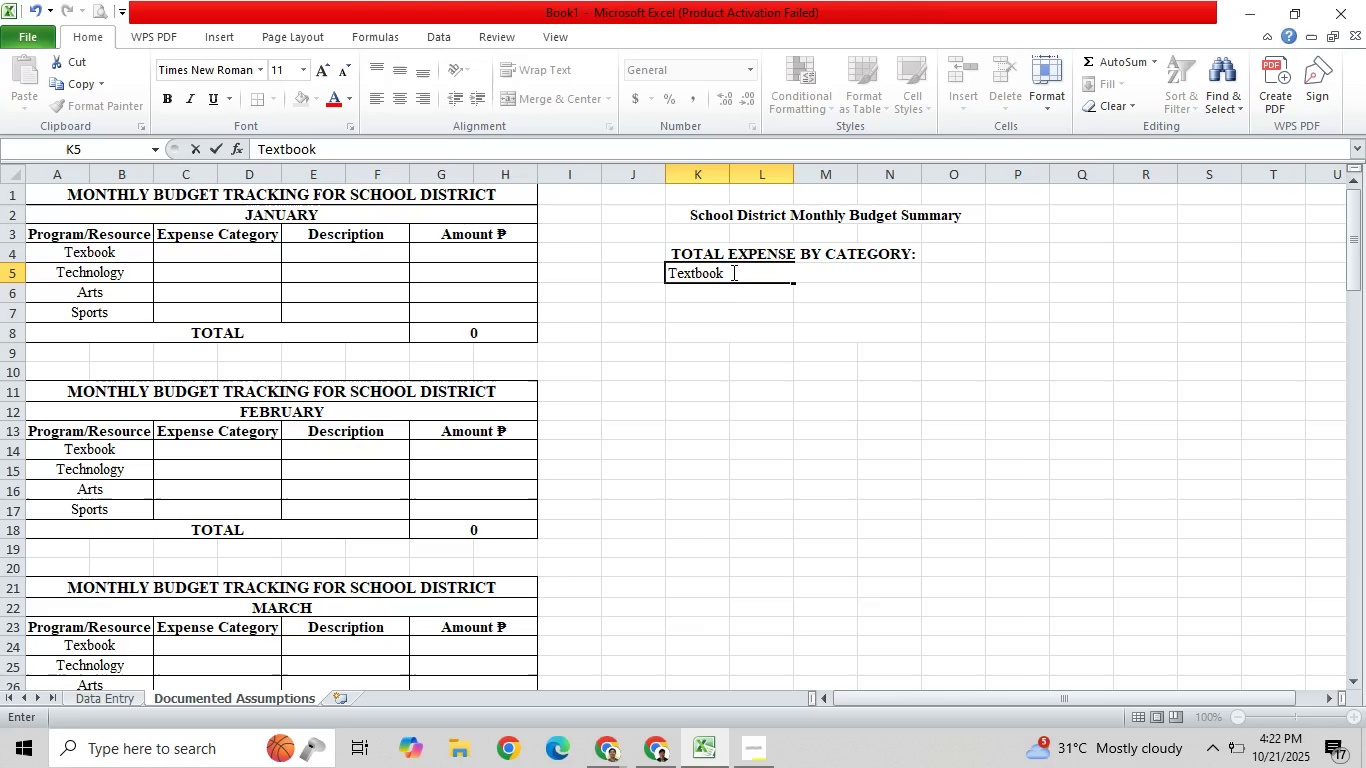 
key(Enter)
 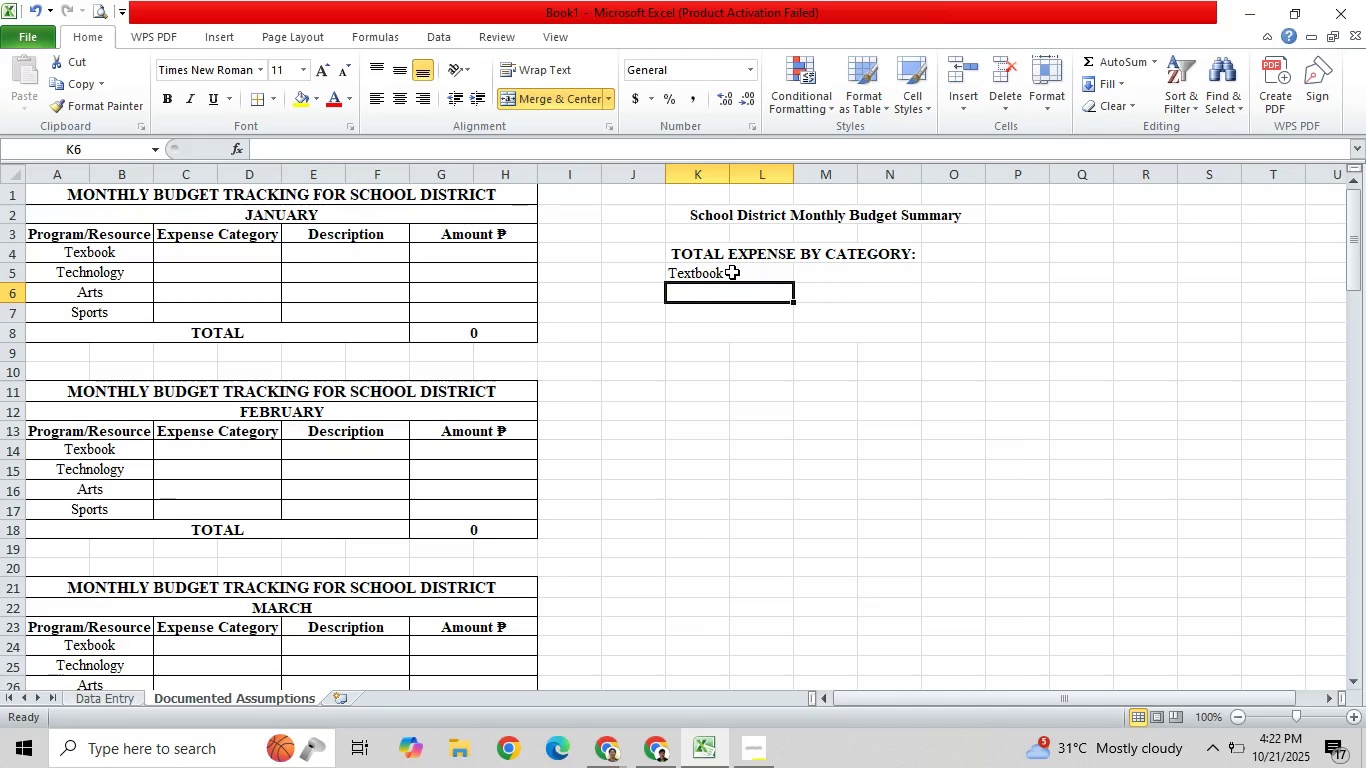 
type(t)
key(Backspace)
type(Technology)
 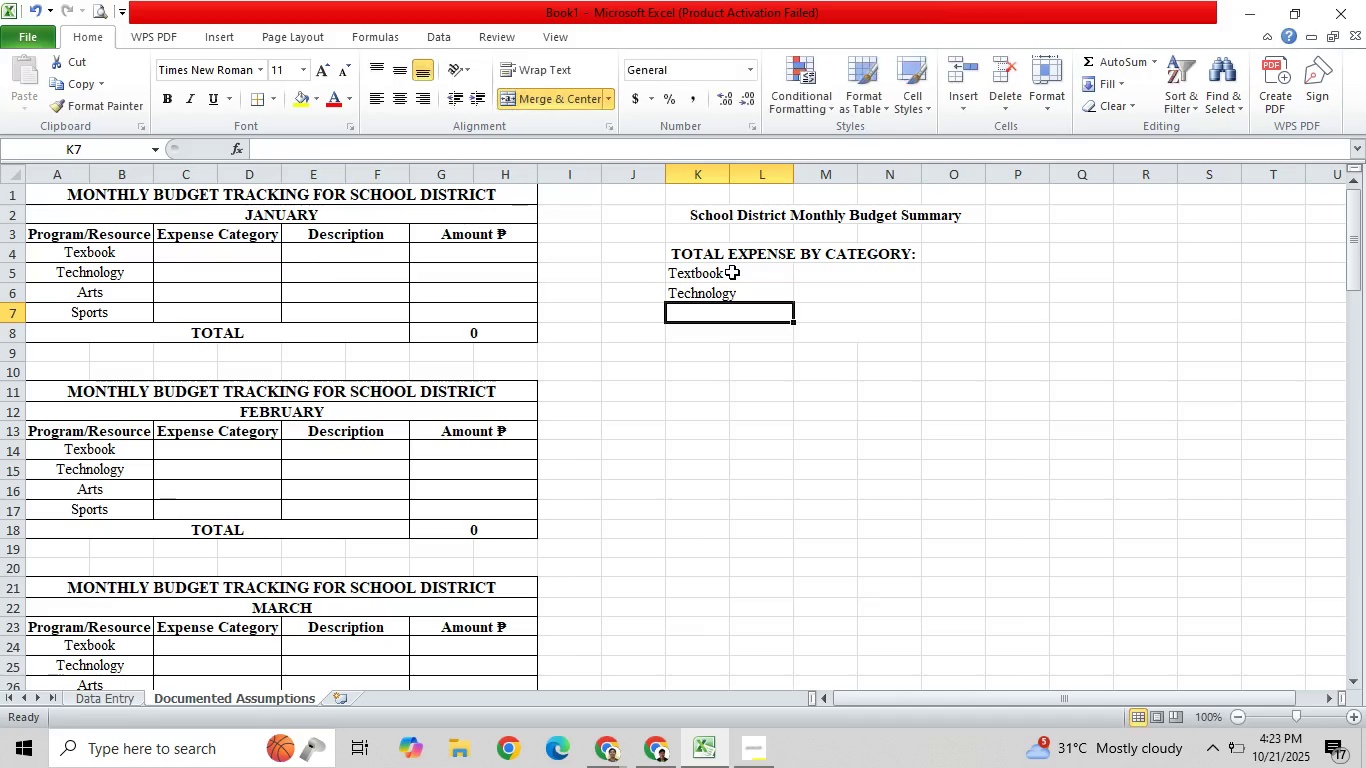 
 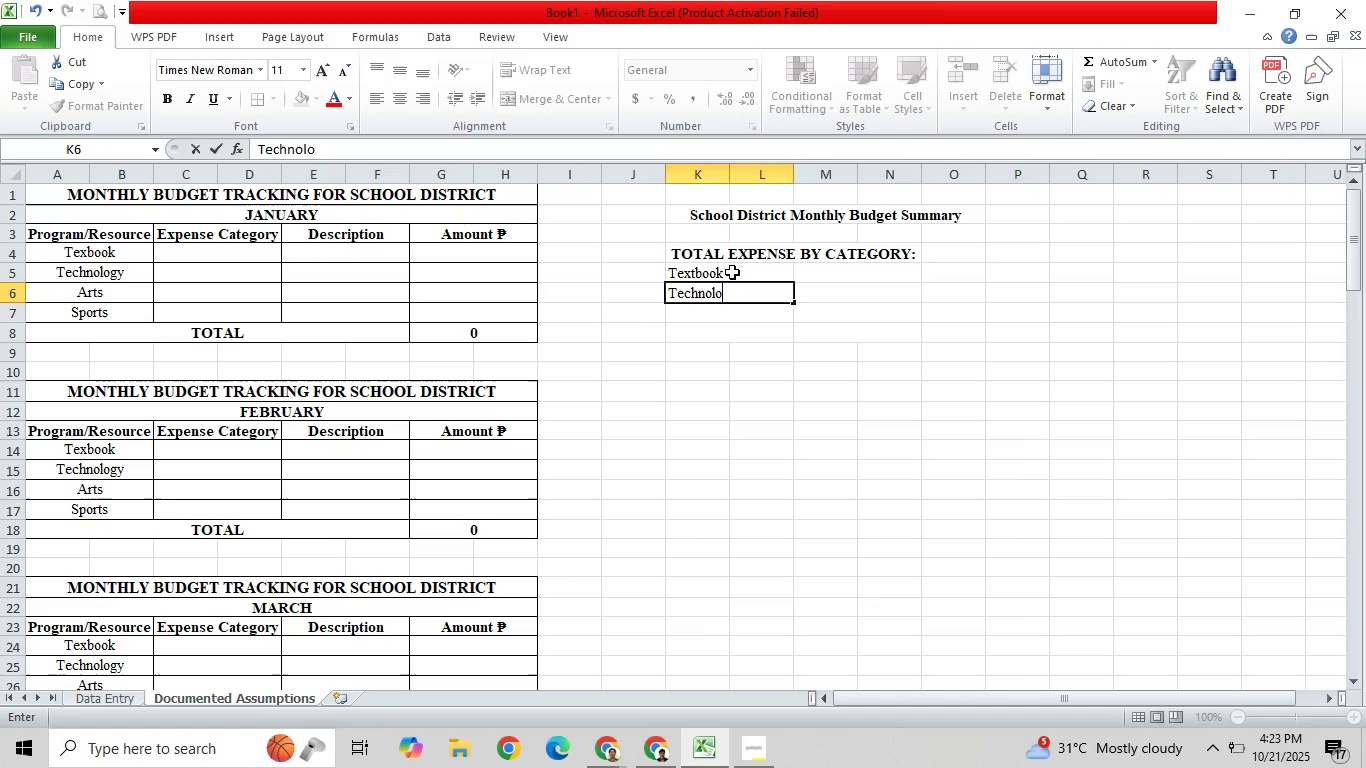 
key(Enter)
 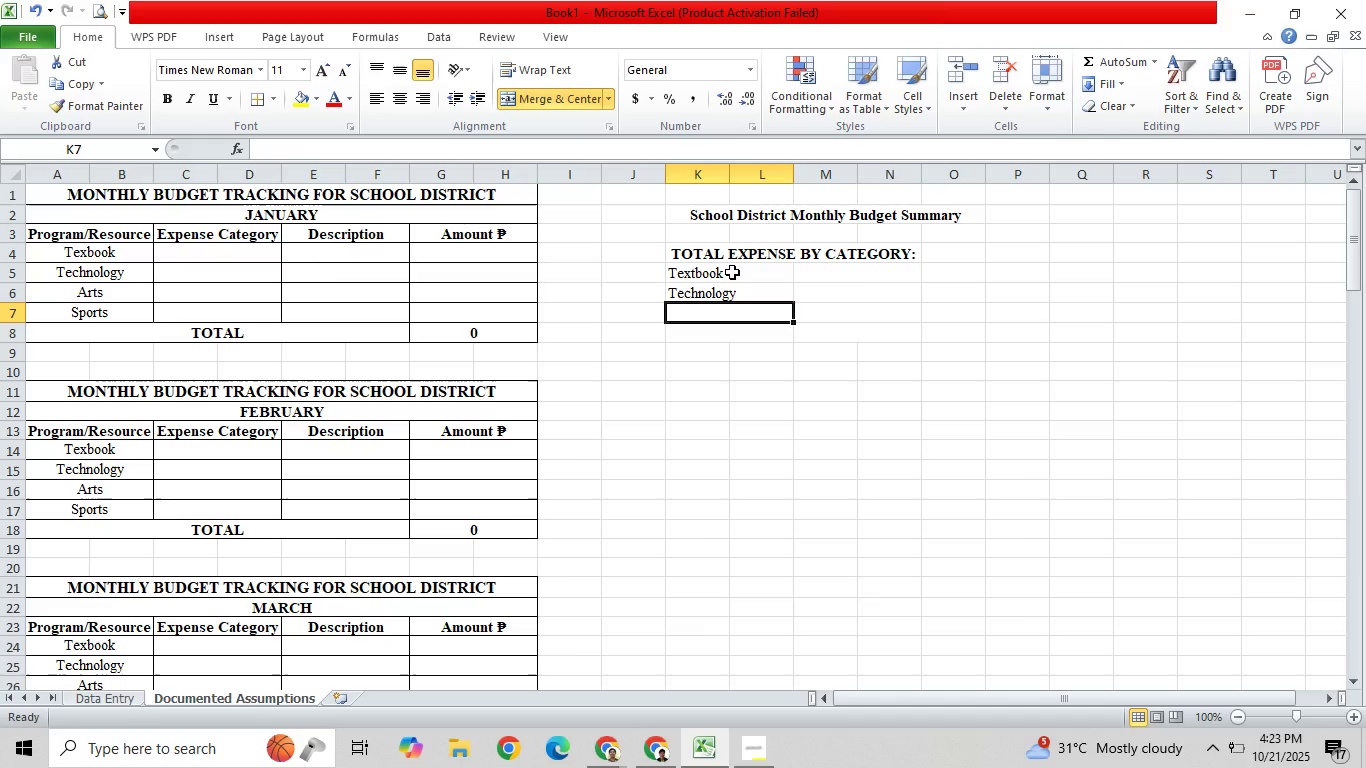 
type(Arts)
 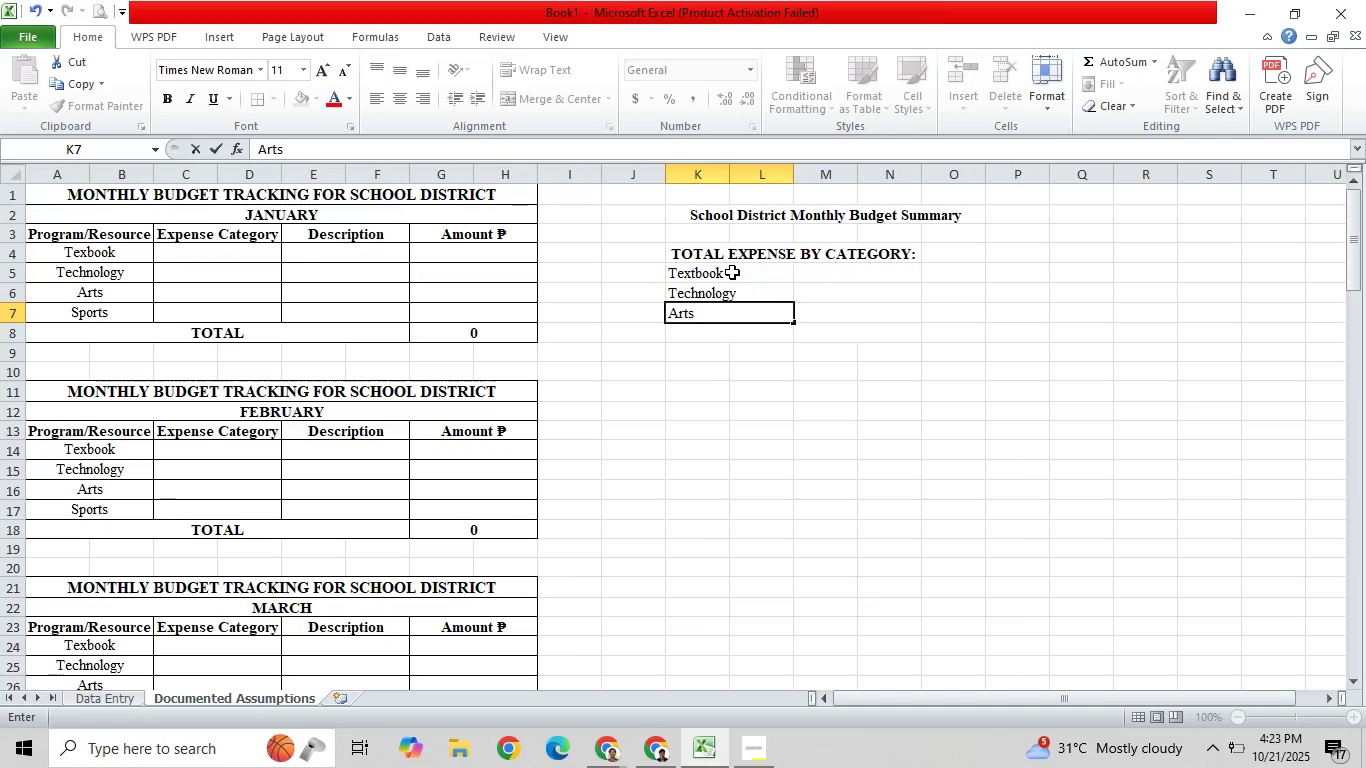 
key(Enter)
 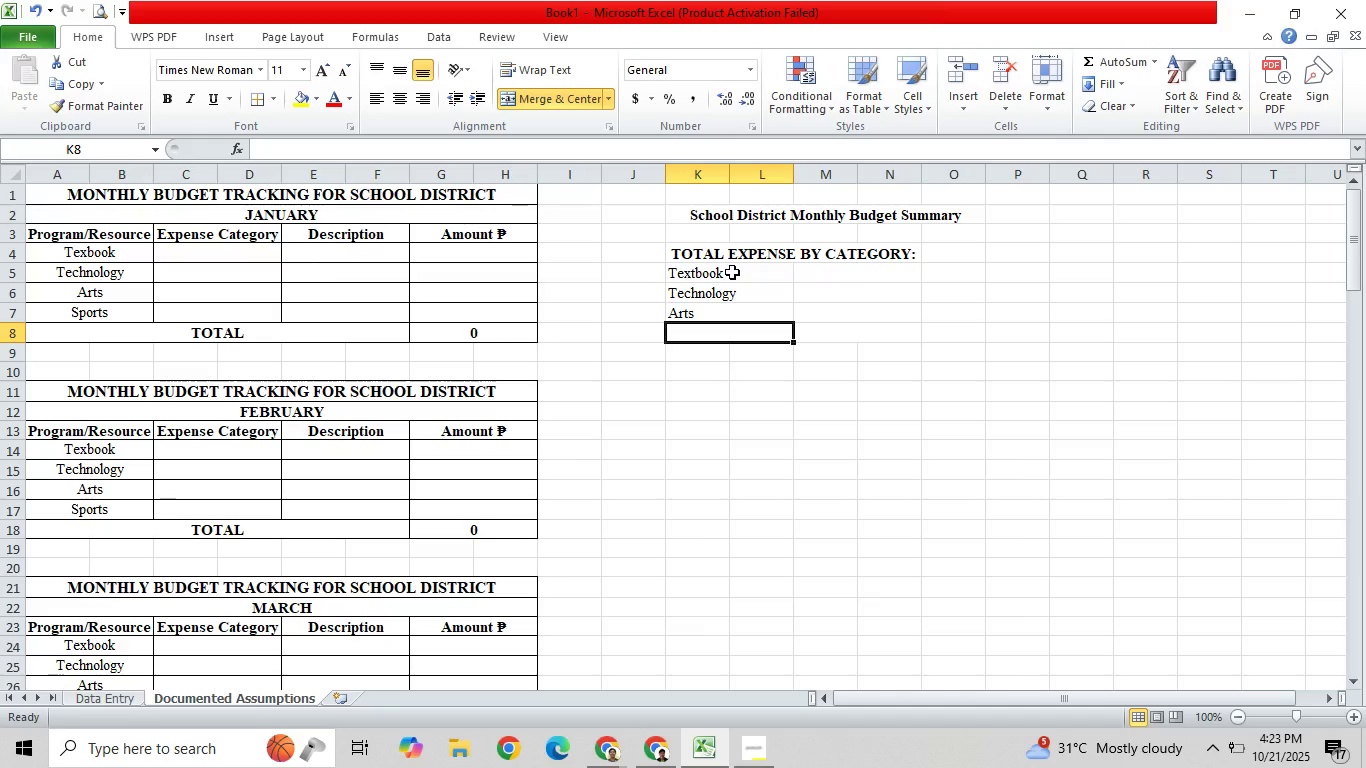 
type(Sports)
 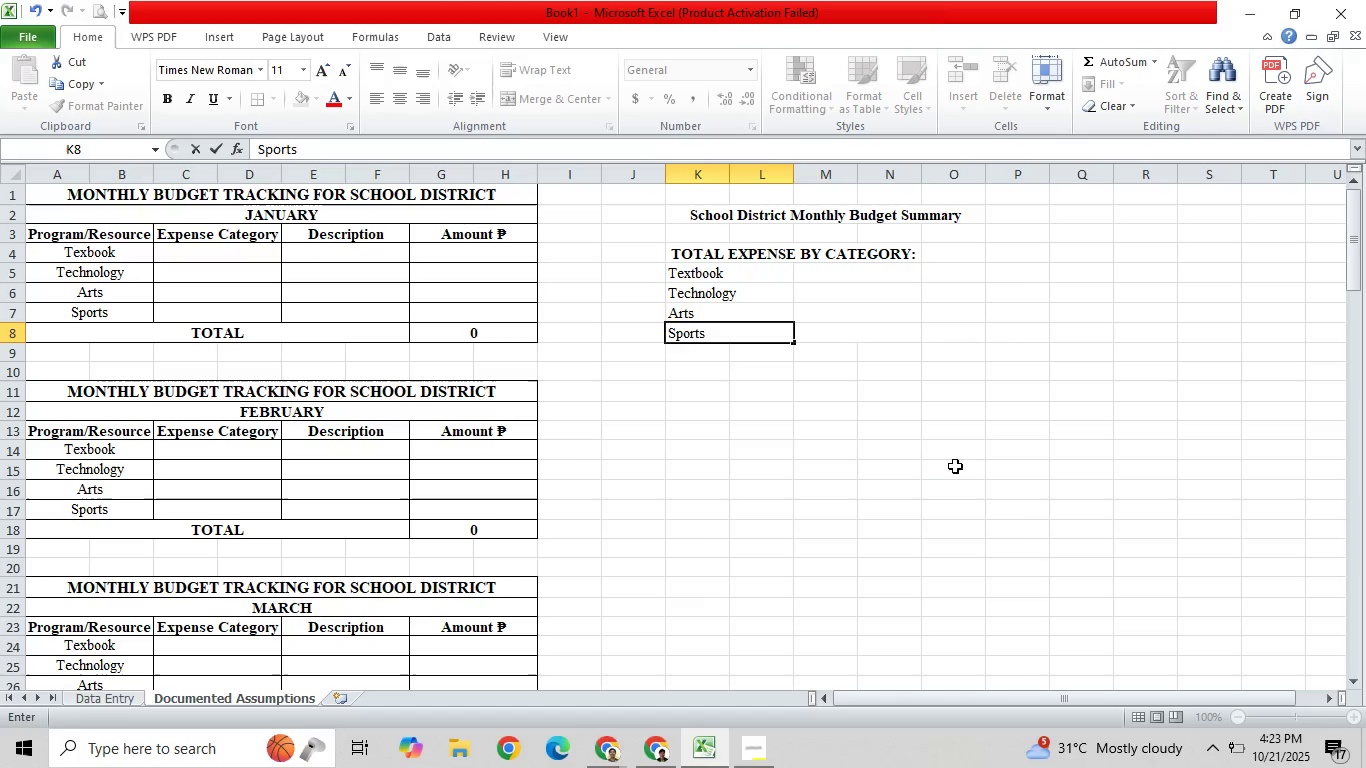 
left_click_drag(start_coordinate=[962, 474], to_coordinate=[961, 461])
 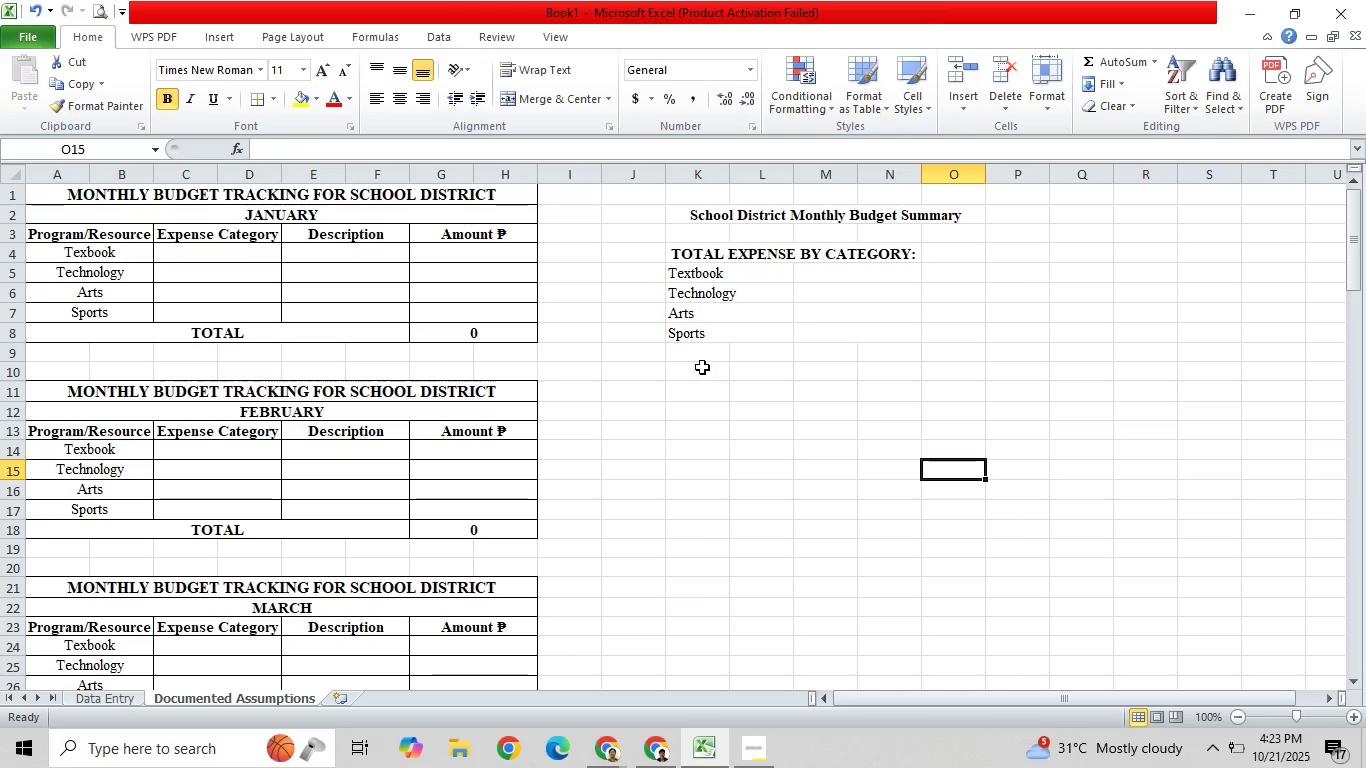 
left_click_drag(start_coordinate=[691, 356], to_coordinate=[758, 354])
 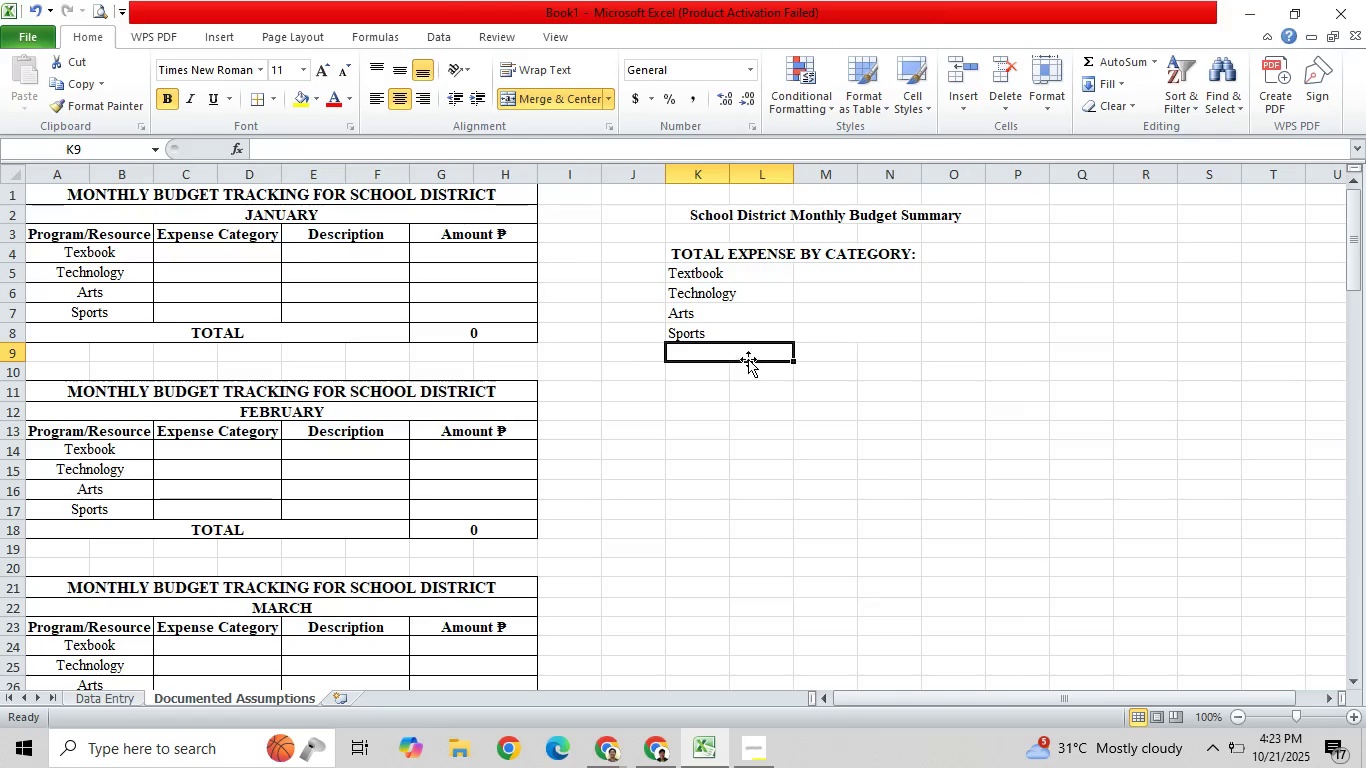 
hold_key(key=ShiftLeft, duration=0.61)
 